 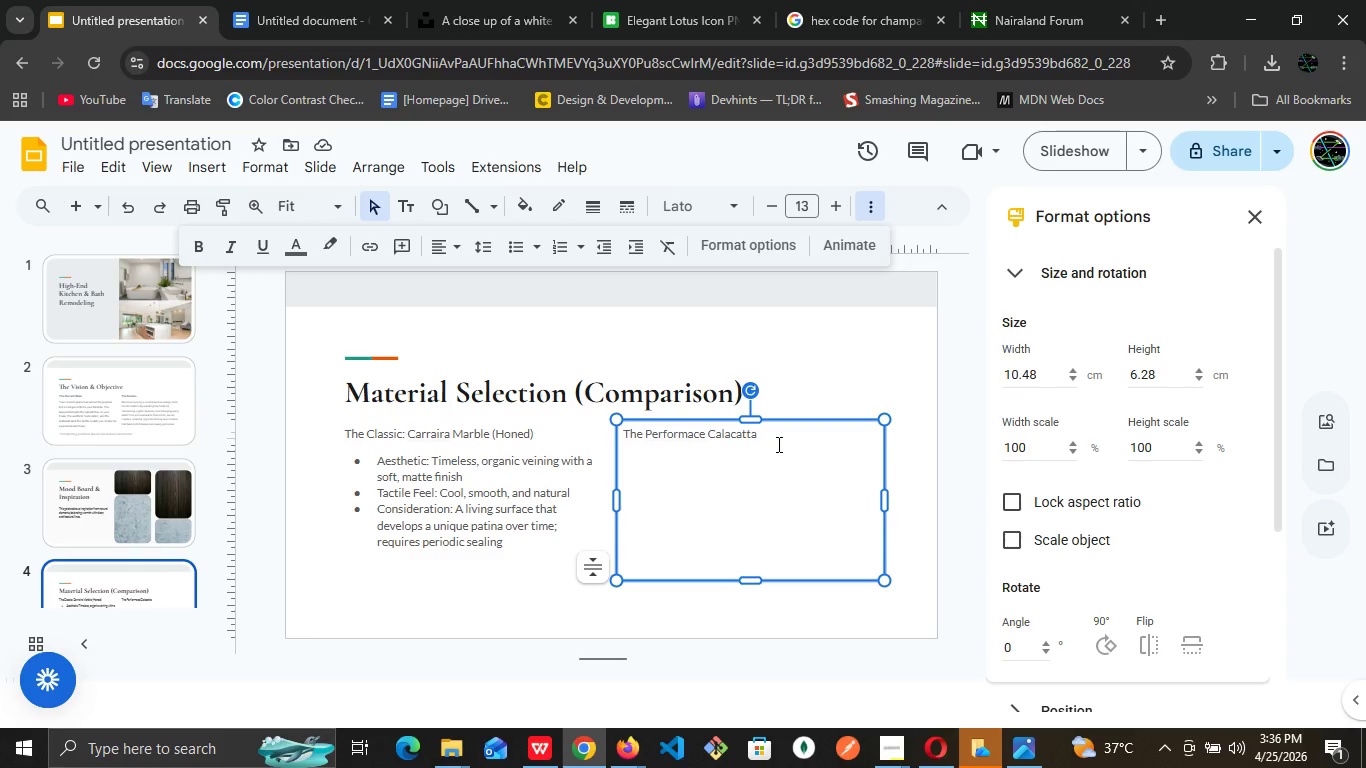 
key(Enter)
 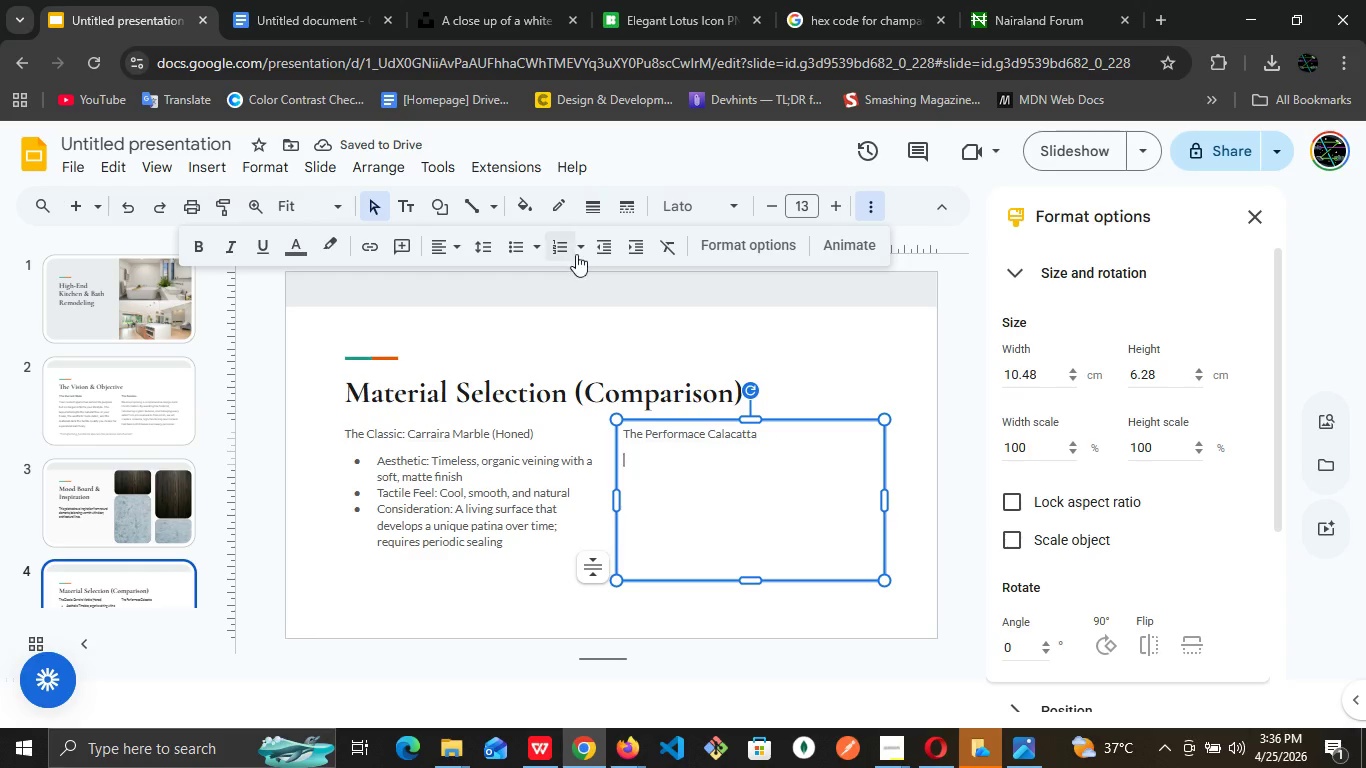 
left_click([579, 252])
 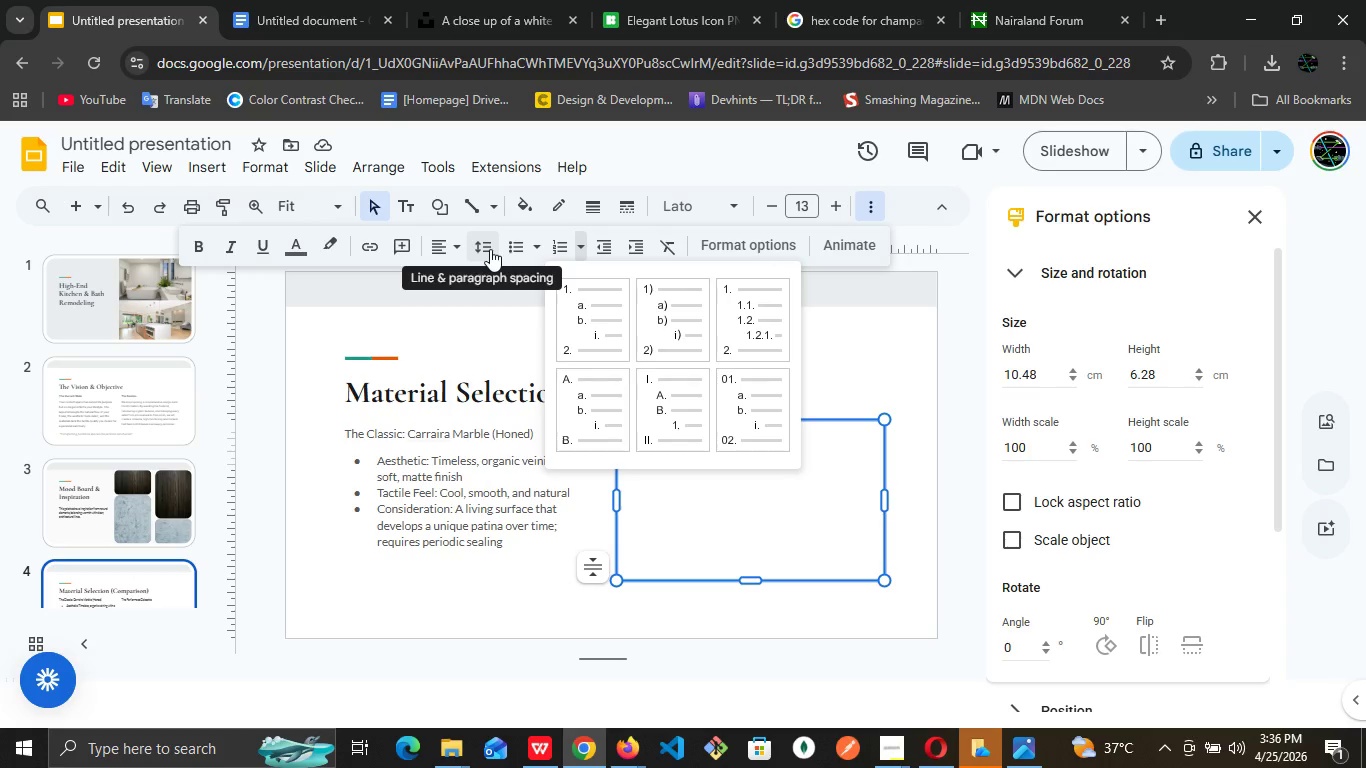 
mouse_move([533, 270])
 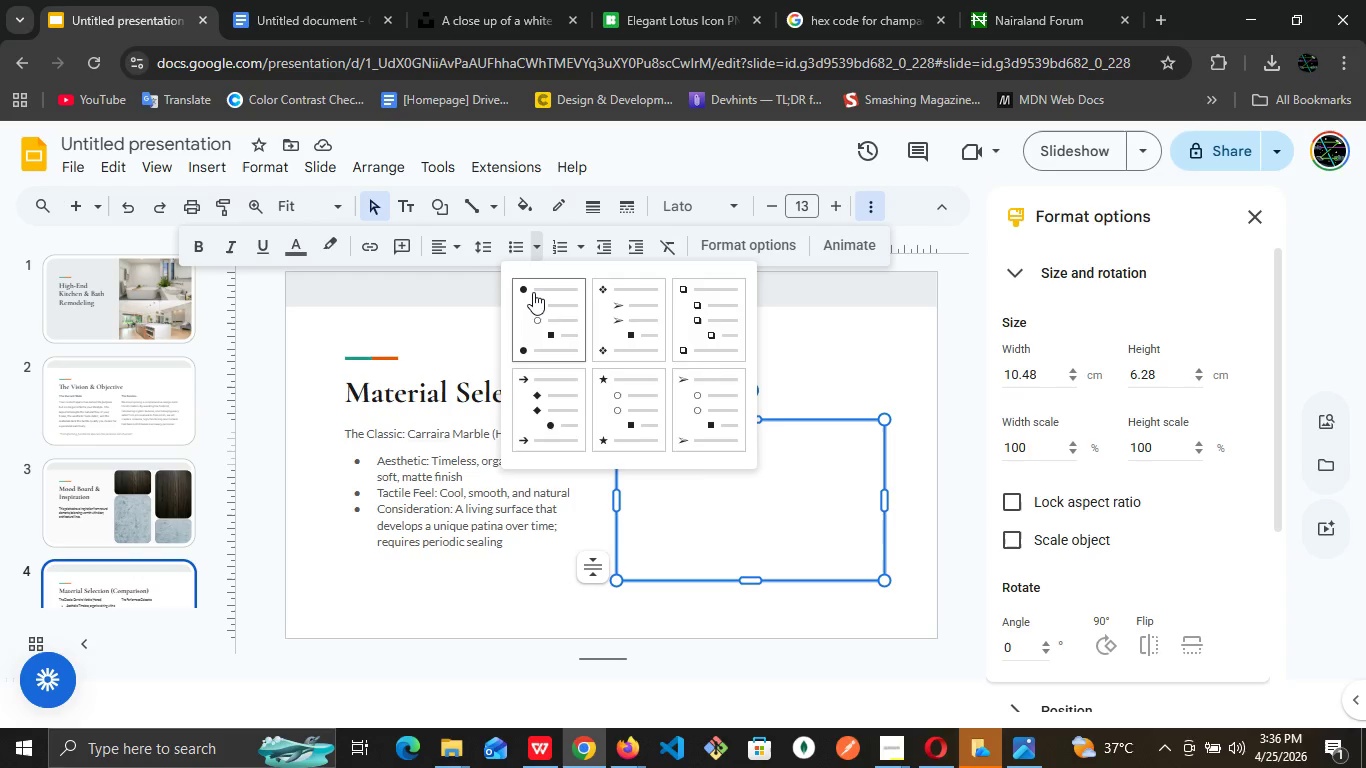 
left_click([533, 292])
 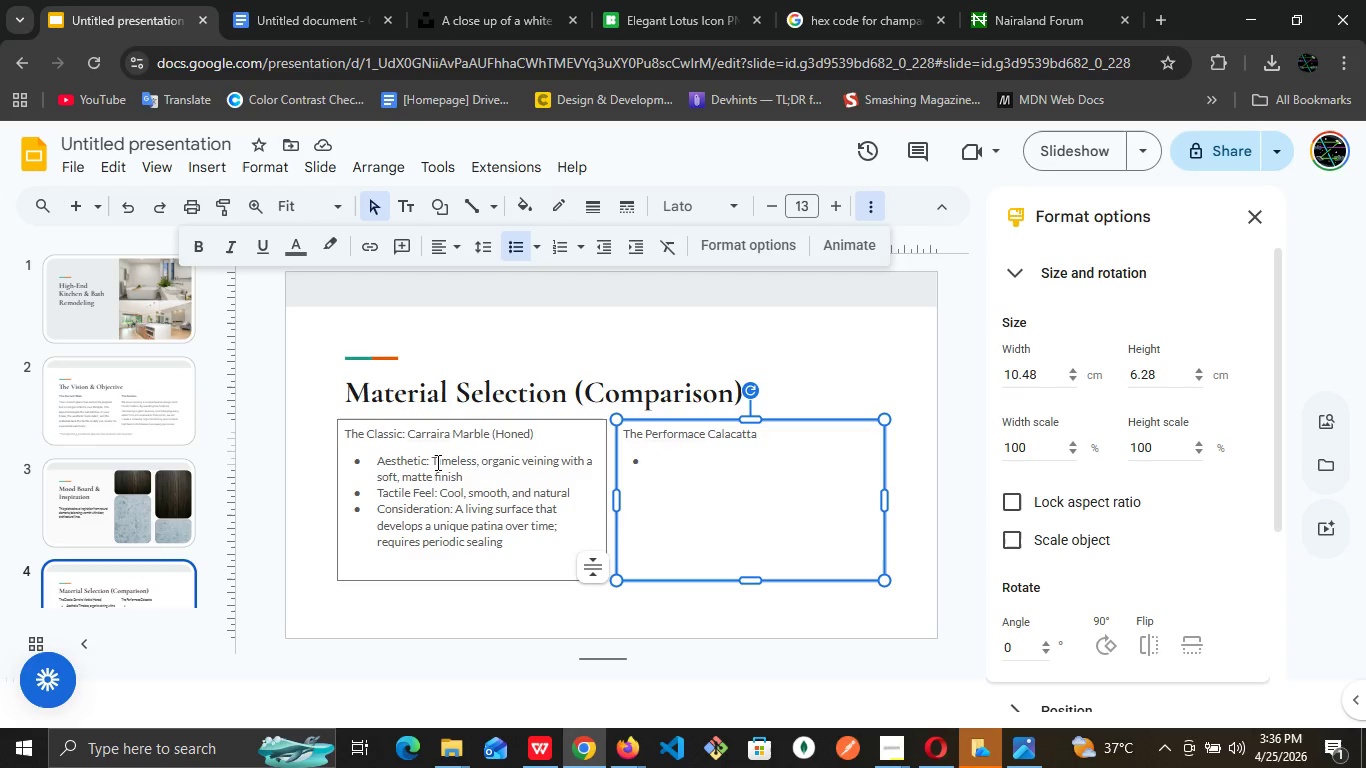 
wait(16.92)
 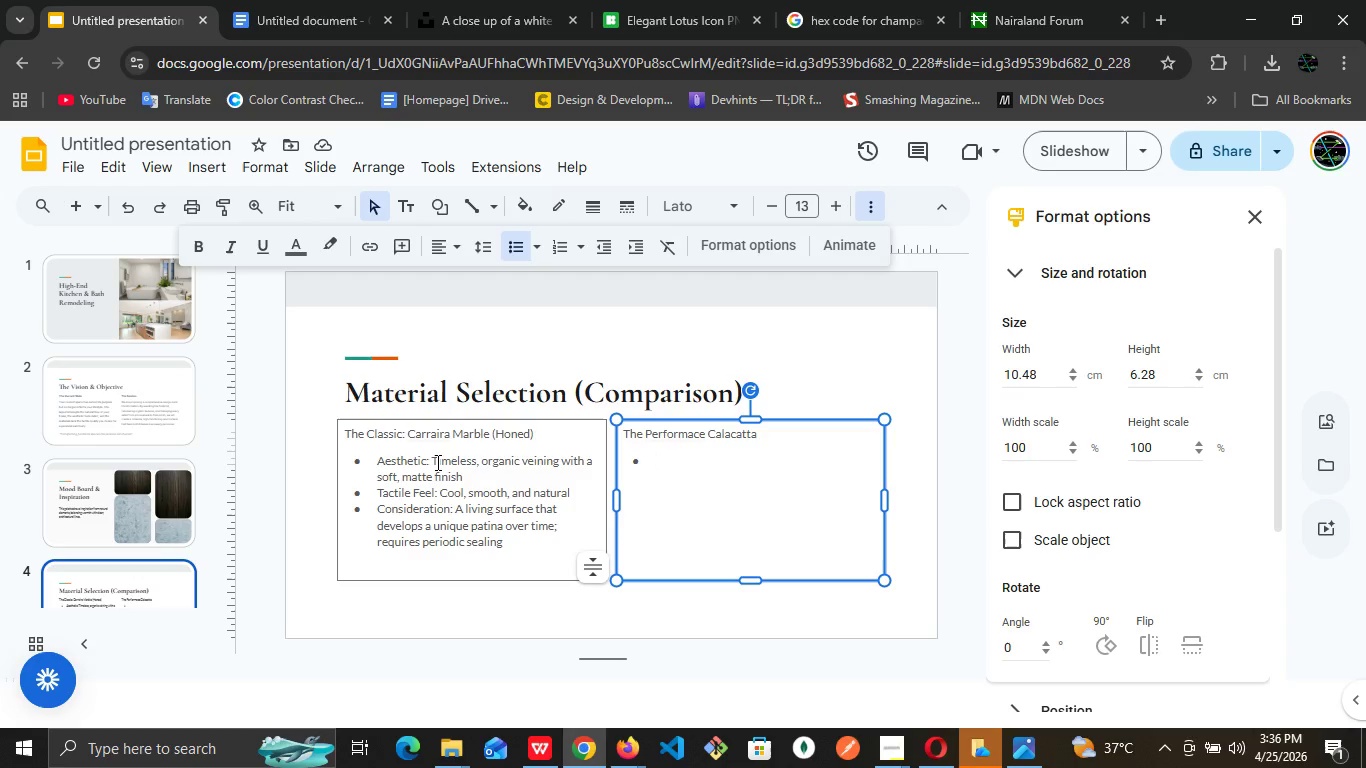 
type(Aethetic High-)
 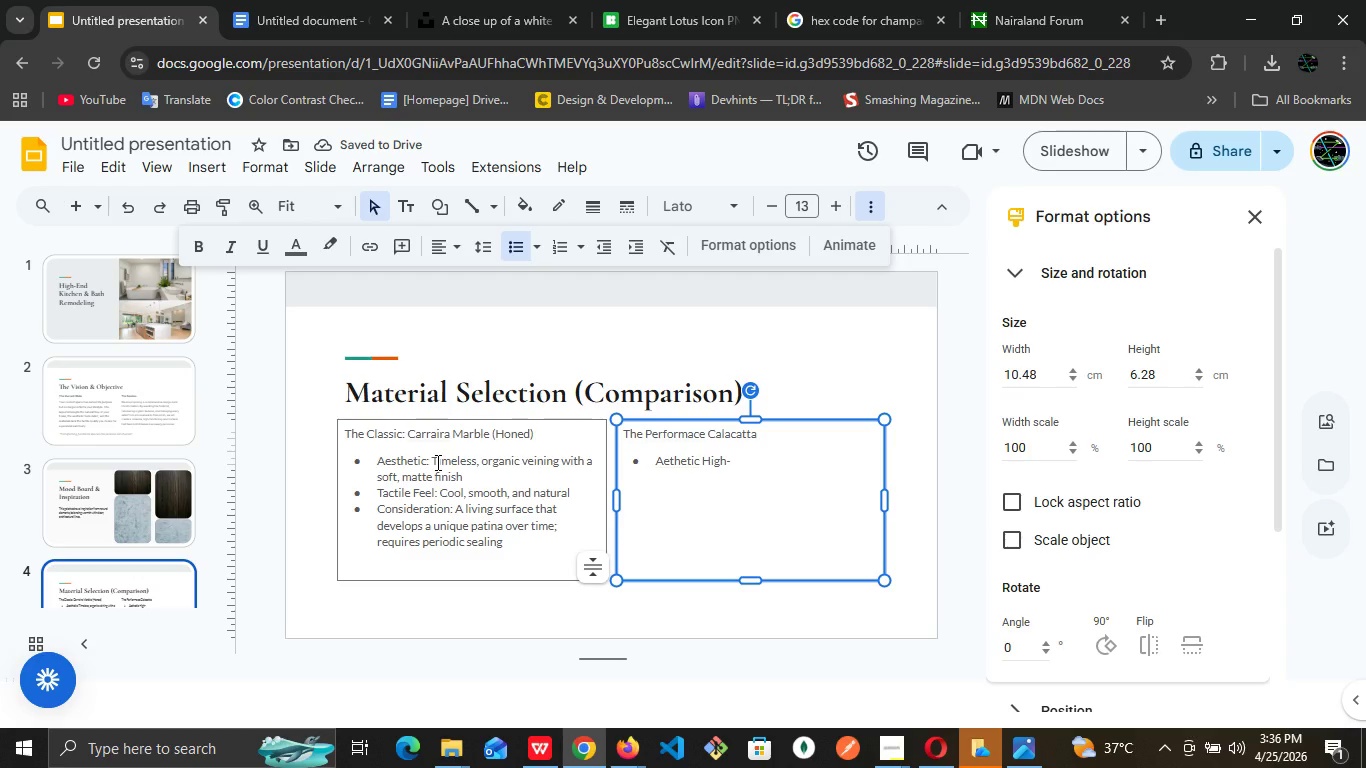 
type(contrast )
 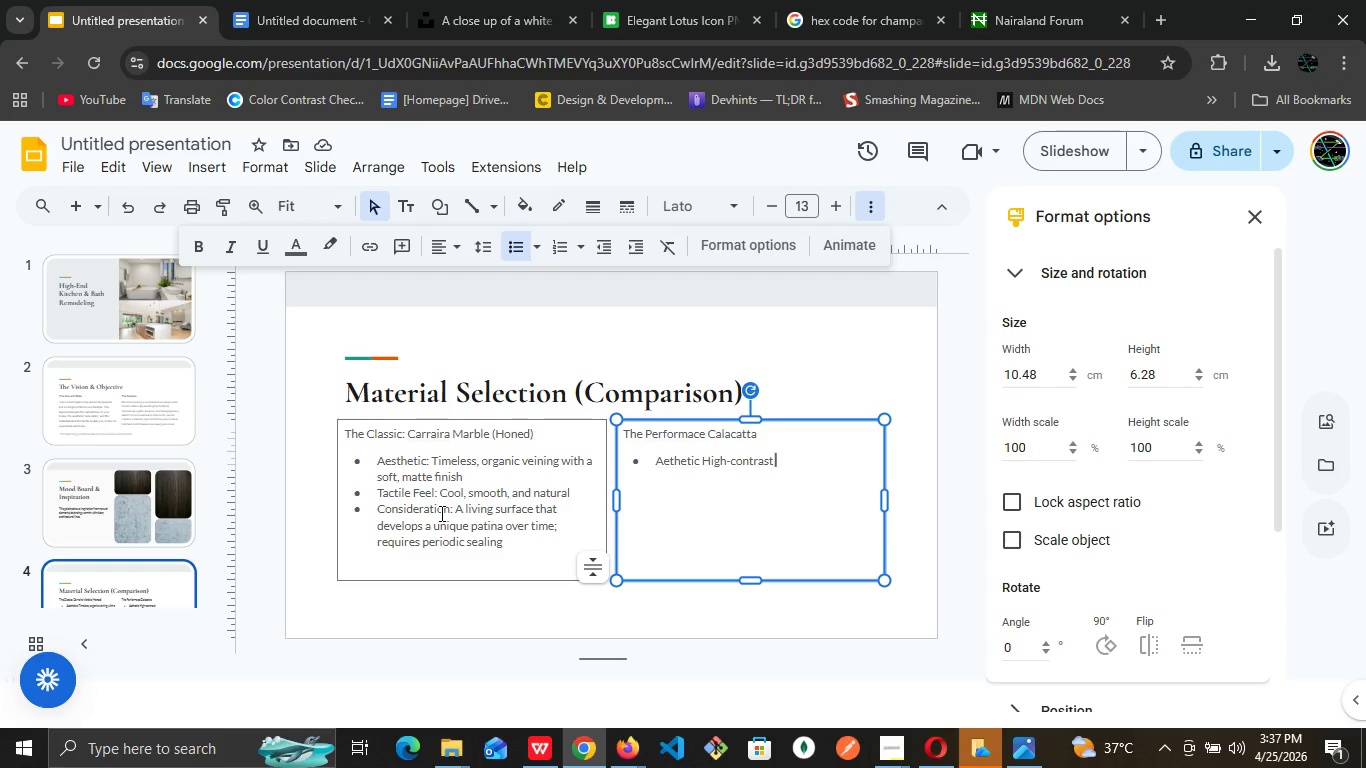 
wait(20.83)
 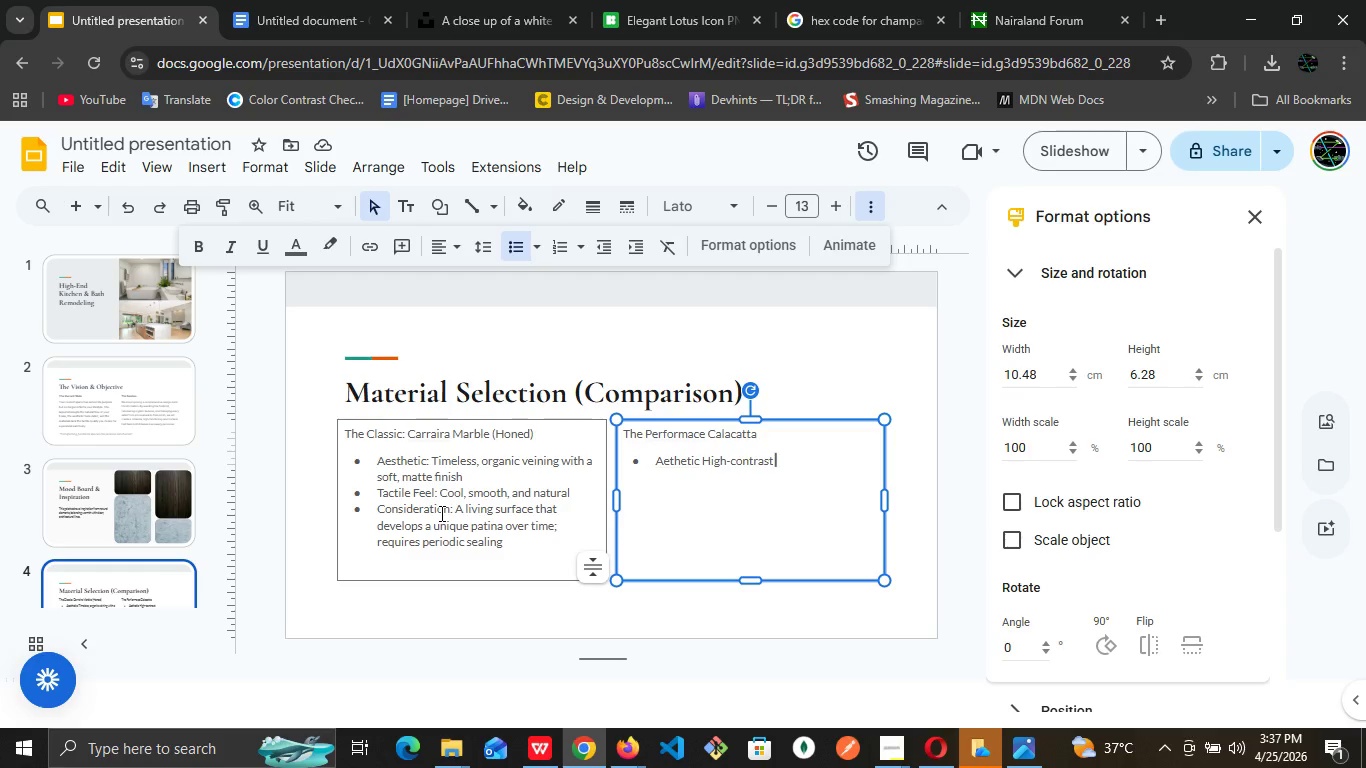 
key(Backspace)
type(, dramatic veining engineer)
 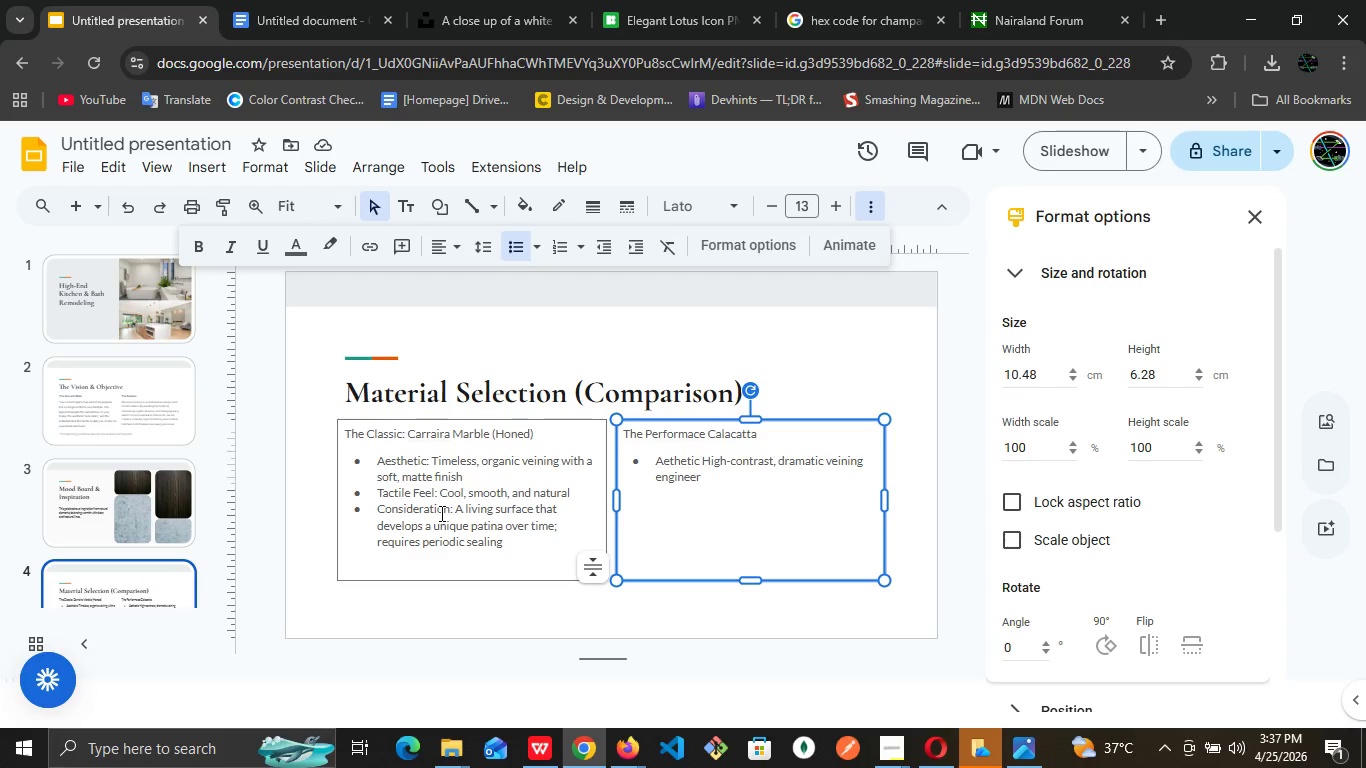 
wait(28.41)
 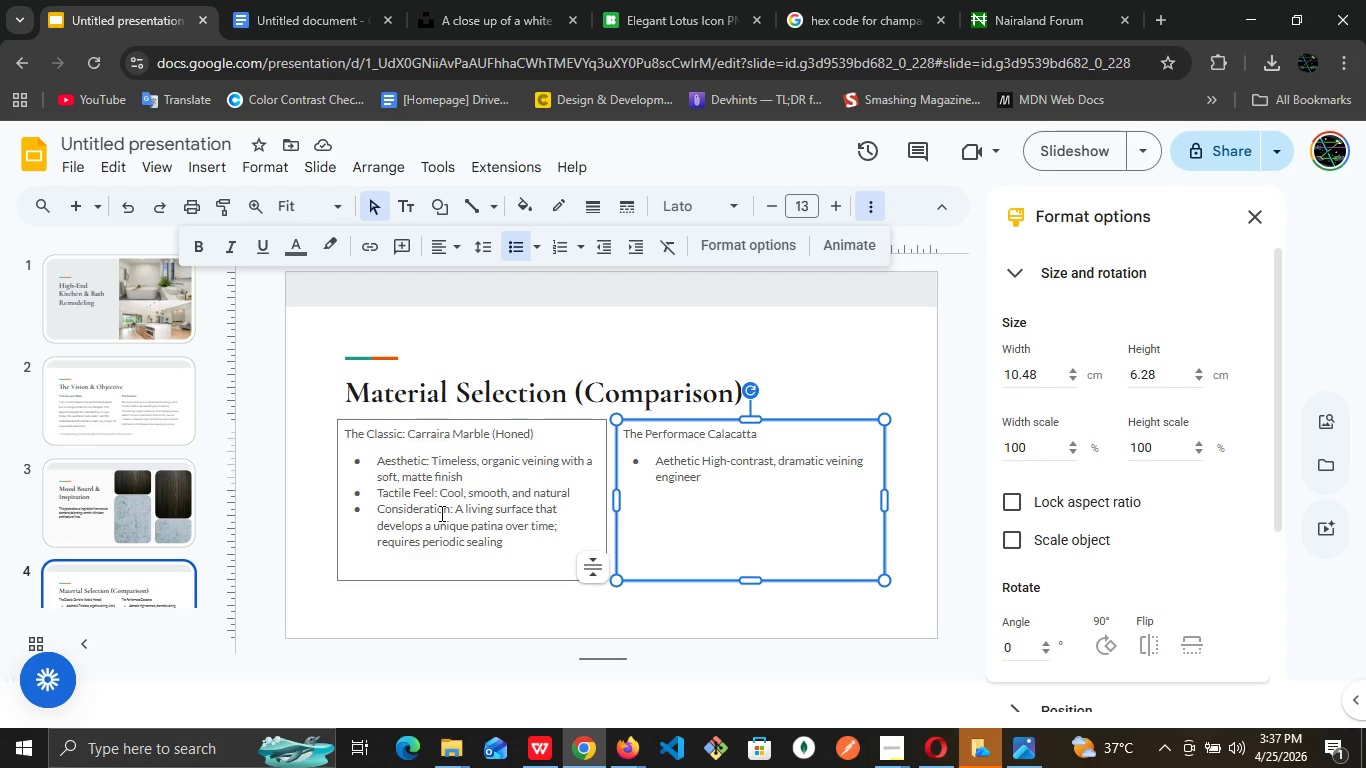 
key(Enter)
 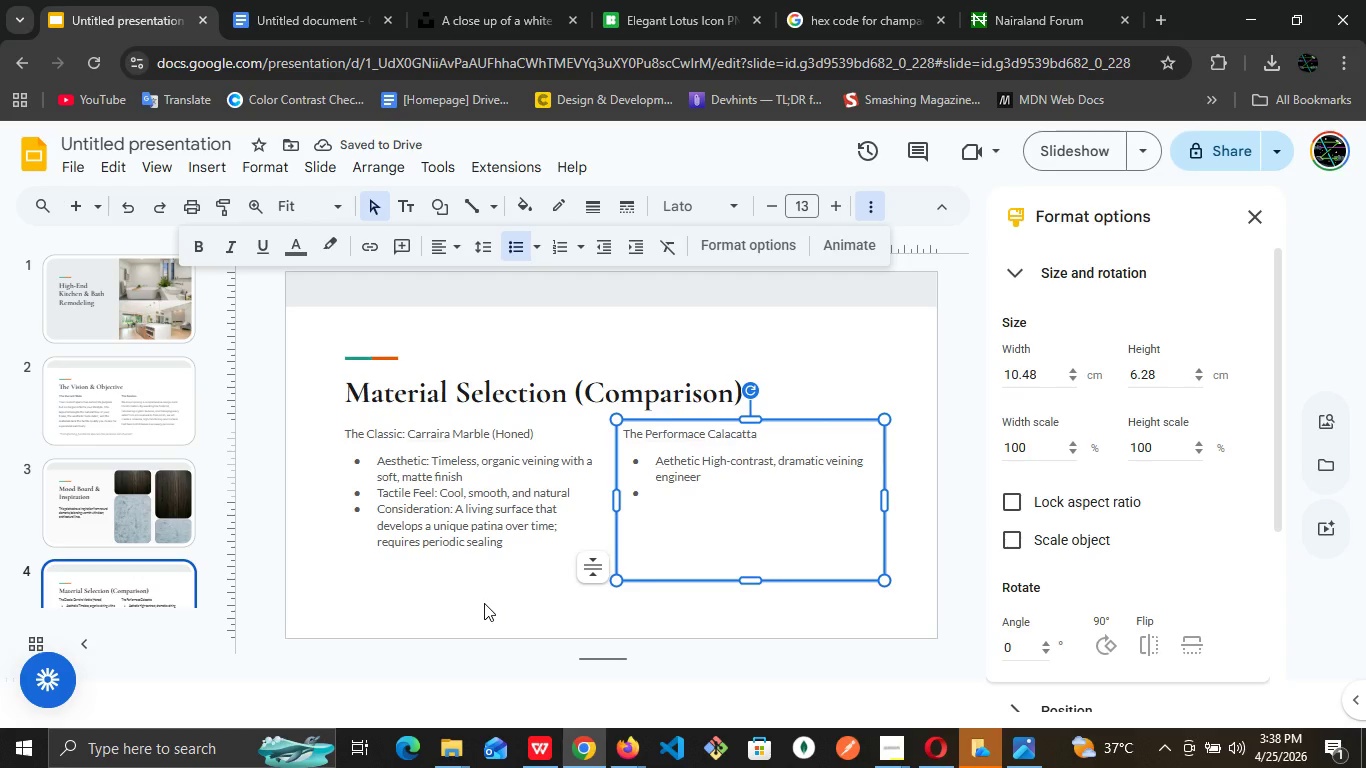 
wait(9.67)
 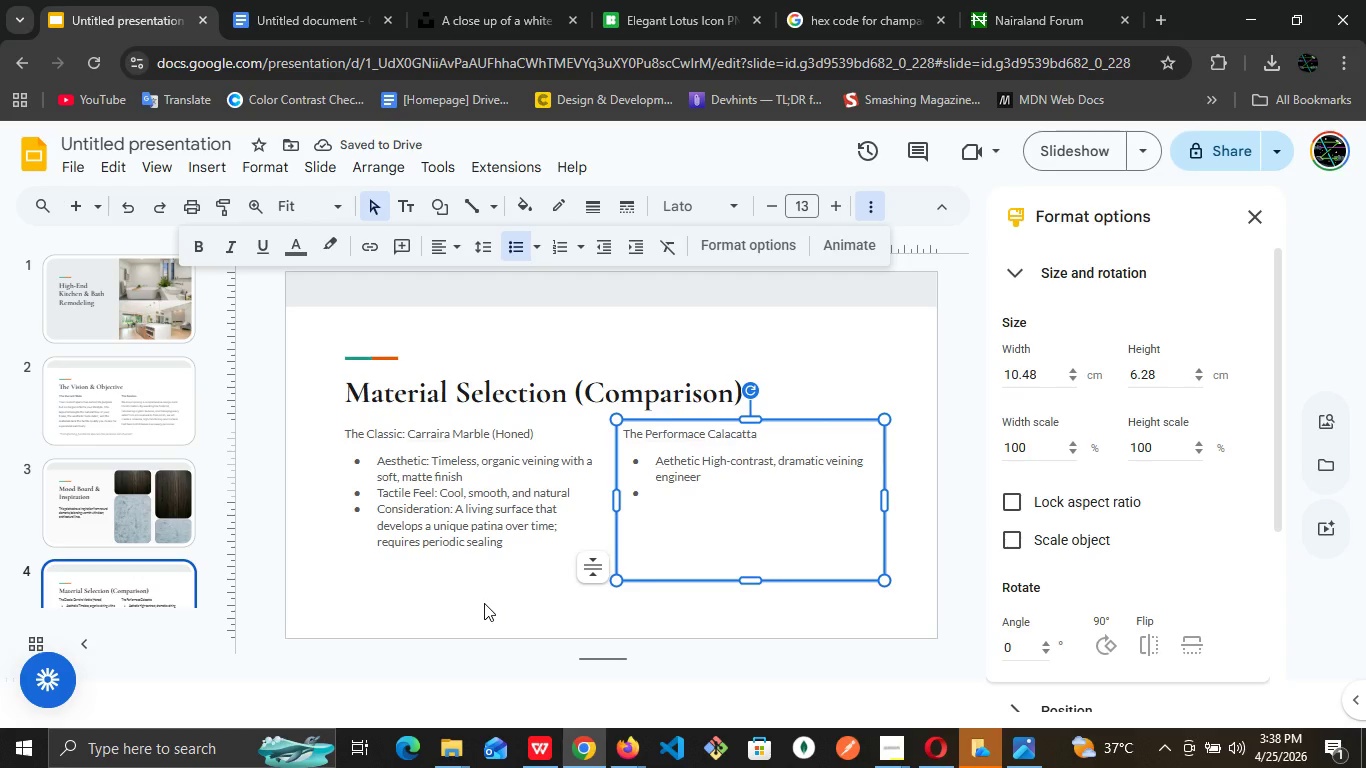 
left_click([740, 470])
 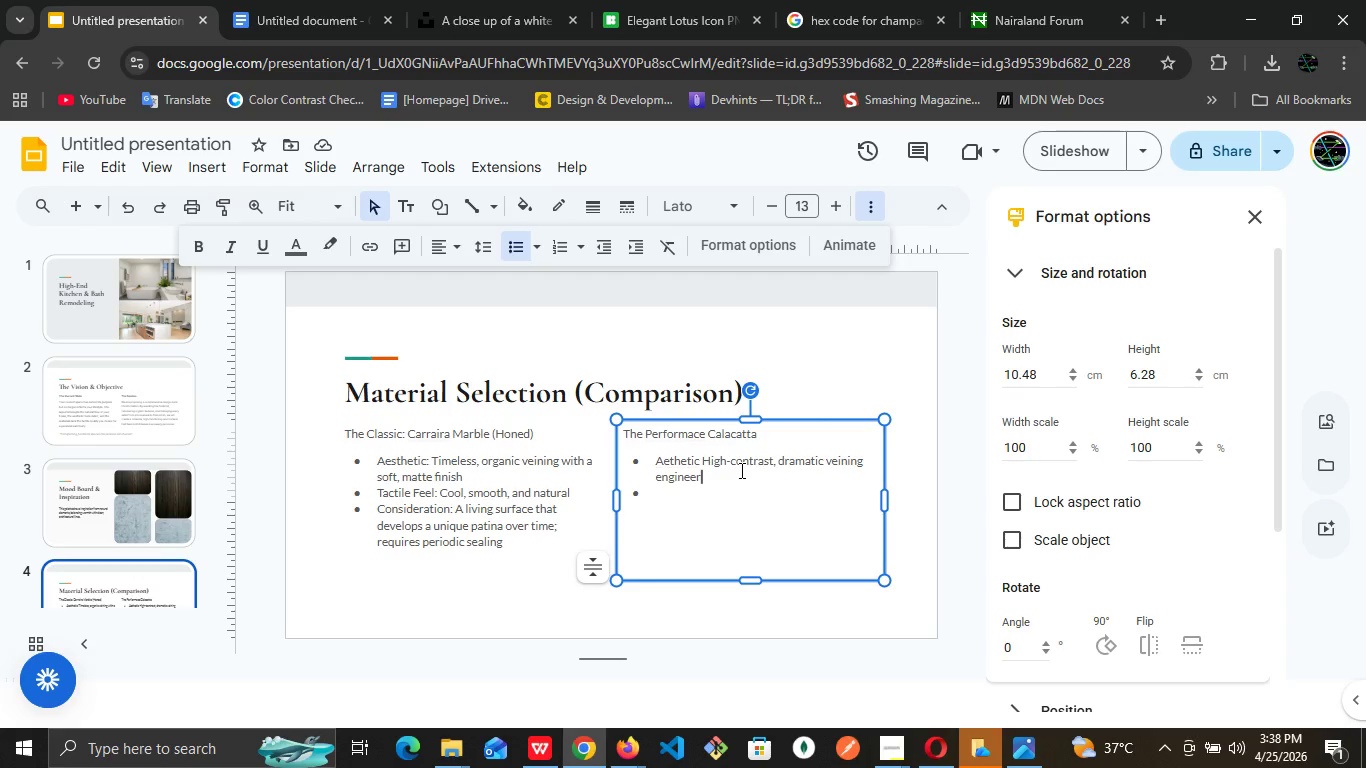 
key(Period)
 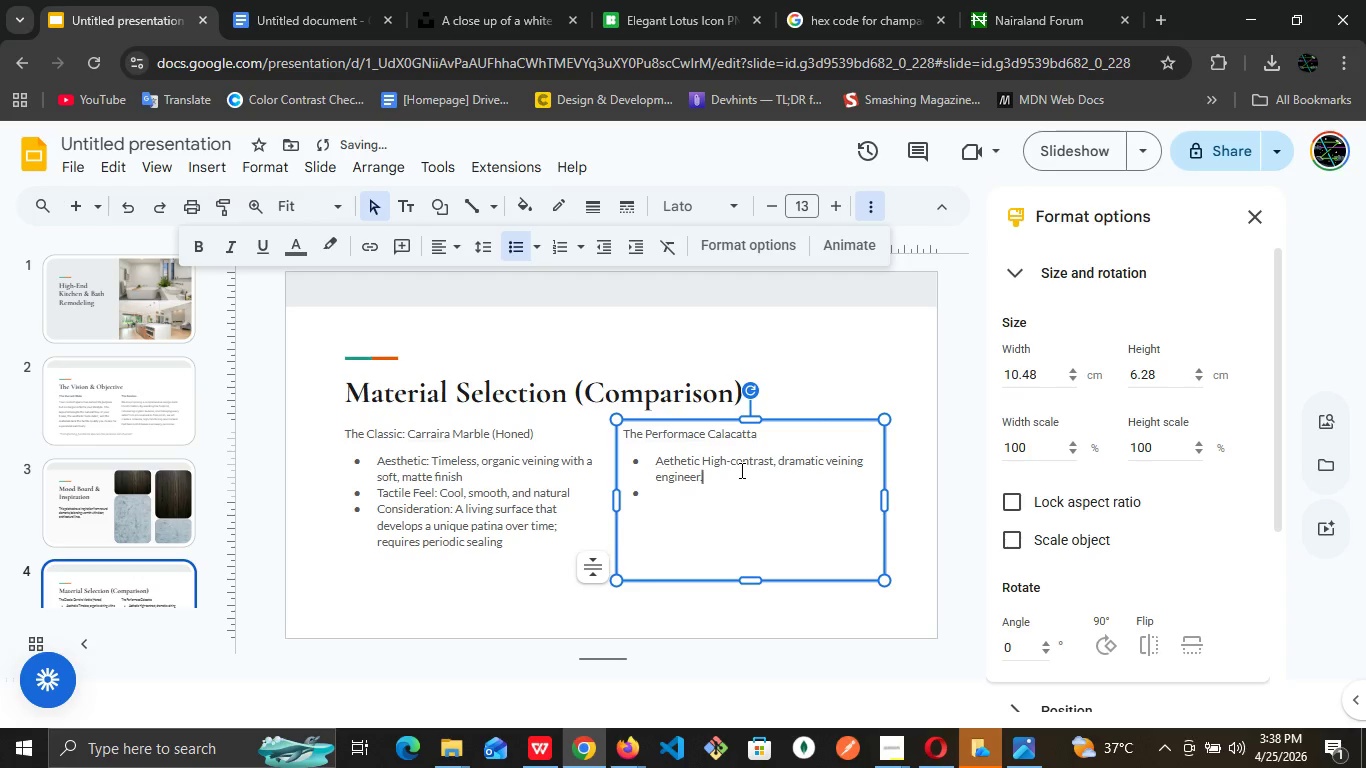 
key(ArrowDown)
 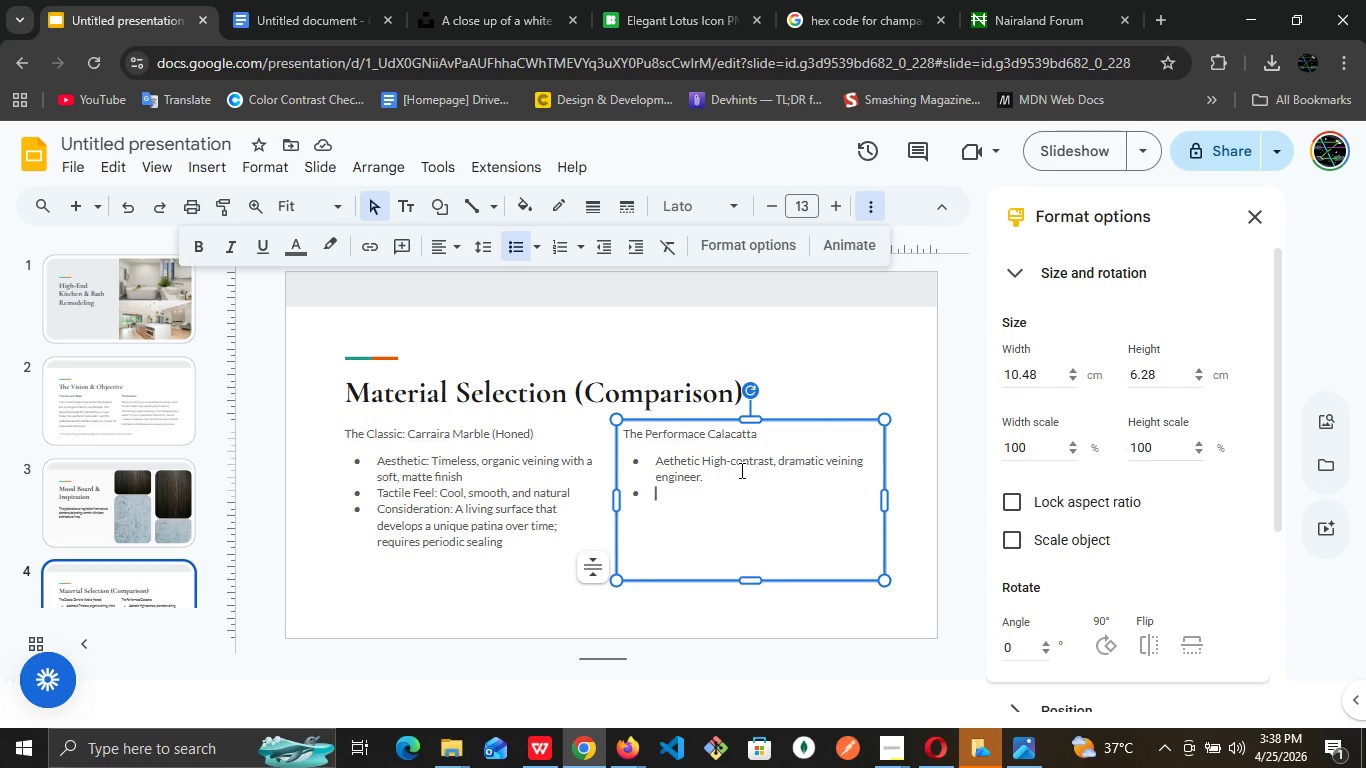 
wait(18.0)
 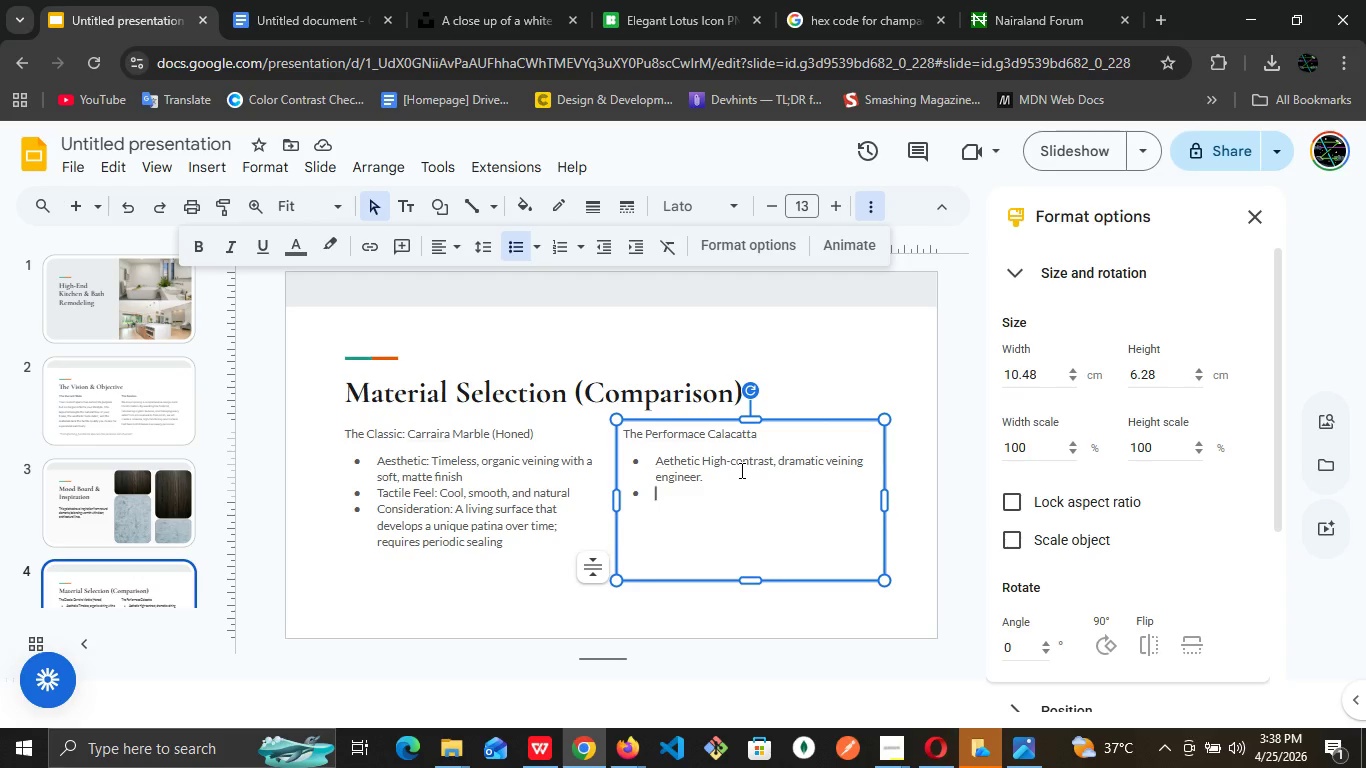 
type(Tactile Feel )
key(Backspace)
type(: Ultra-smm)
key(Backspace)
type(ooth)
 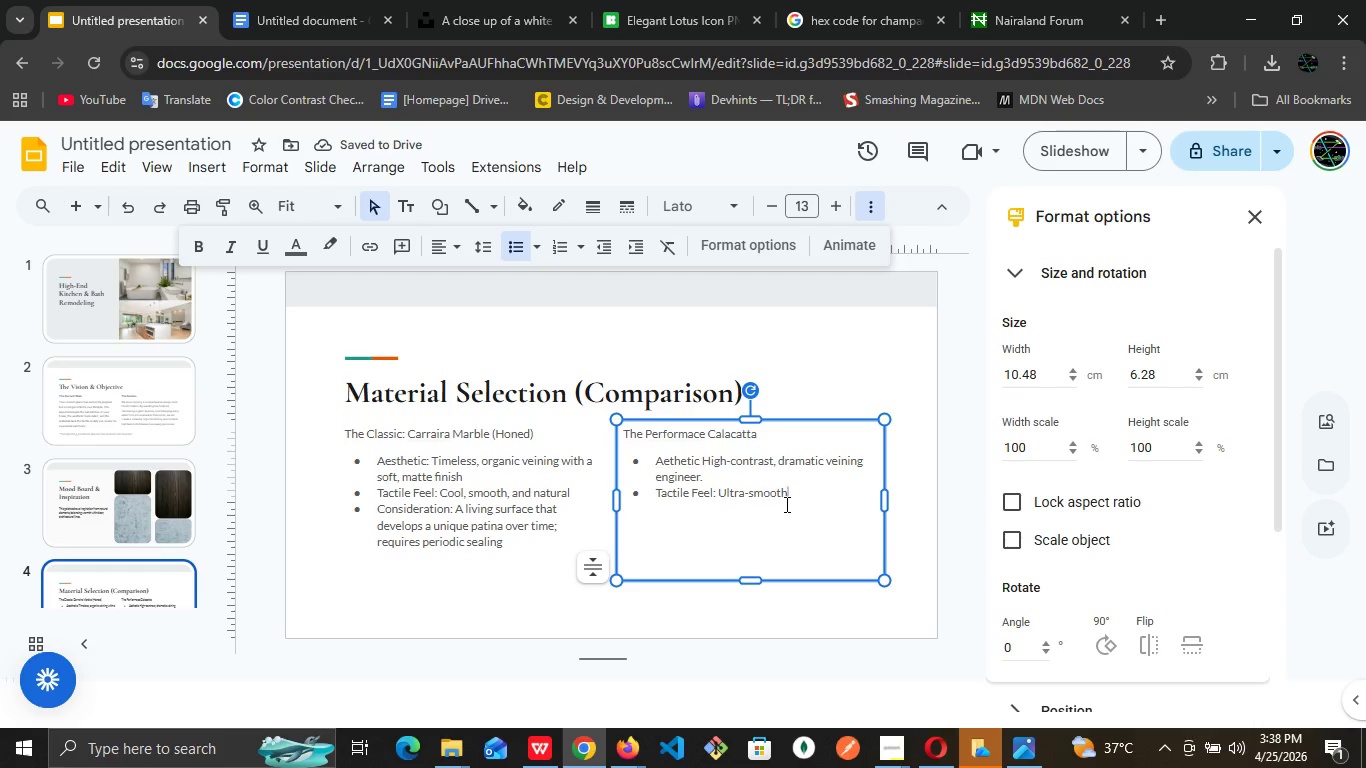 
wait(5.94)
 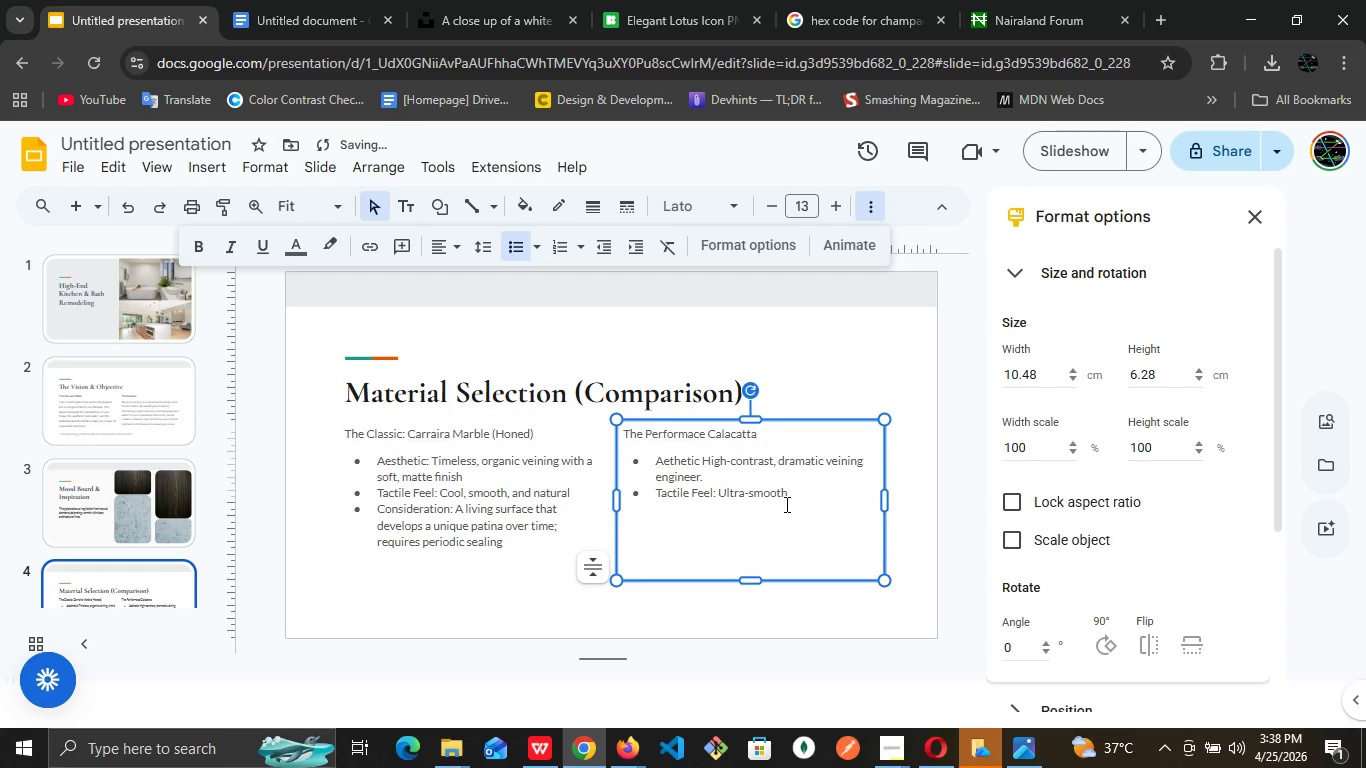 
type(, dense )
key(Backspace)
type(, and uniform.)
 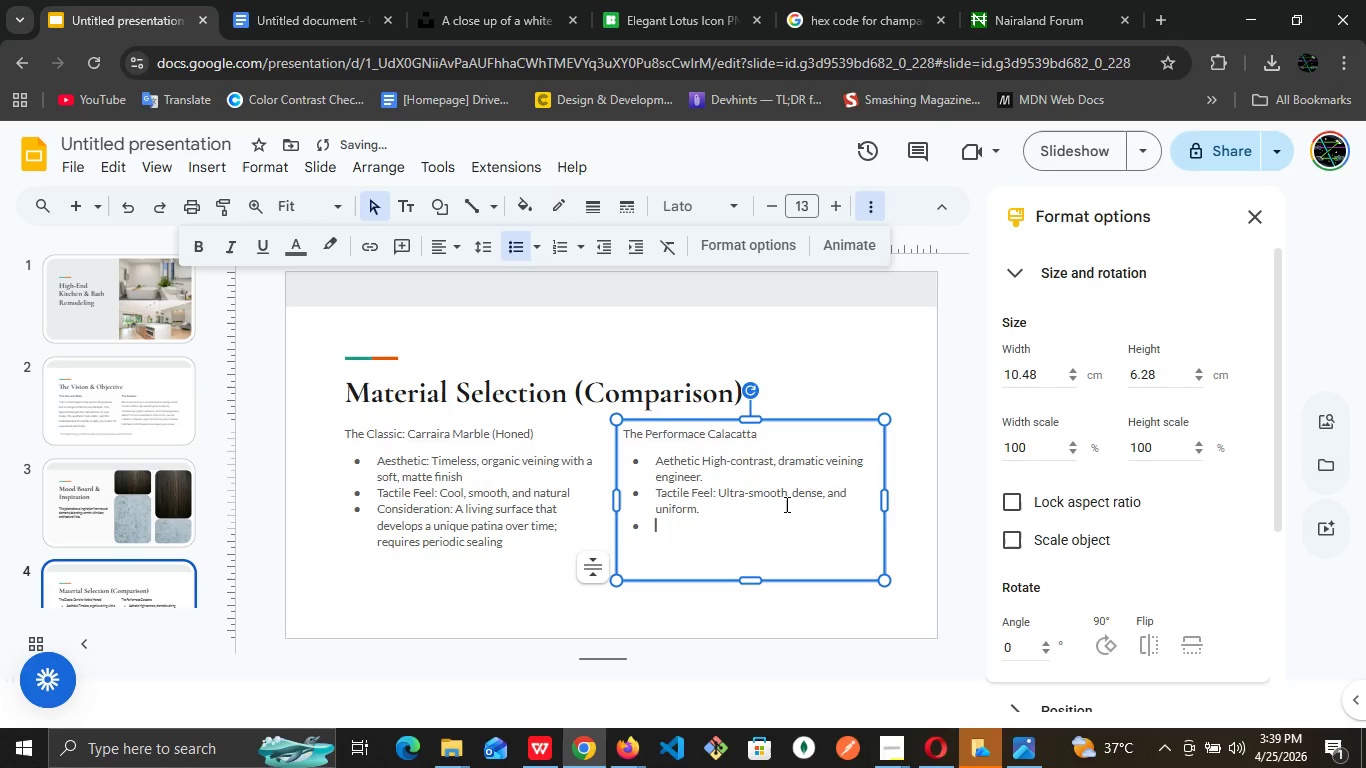 
key(Enter)
 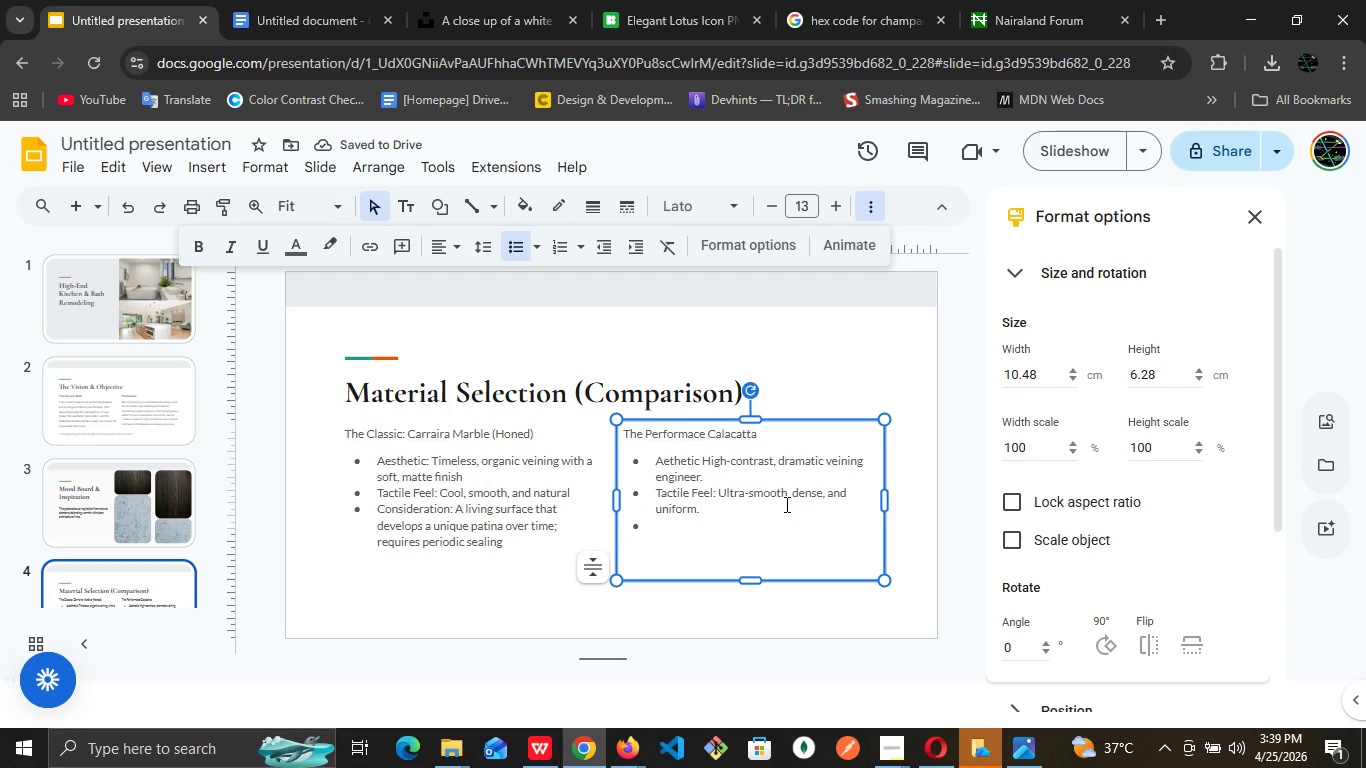 
wait(9.39)
 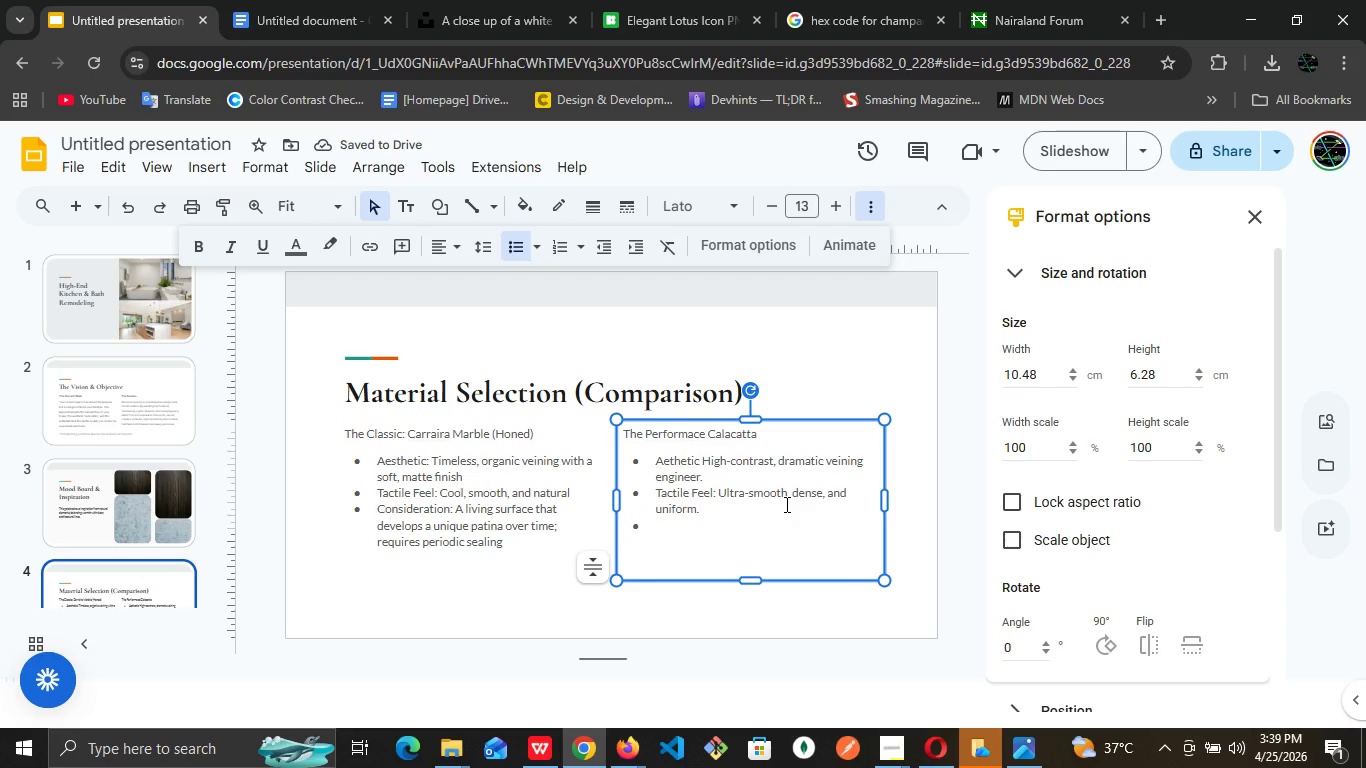 
type(Consideration: Zero-mainten)
 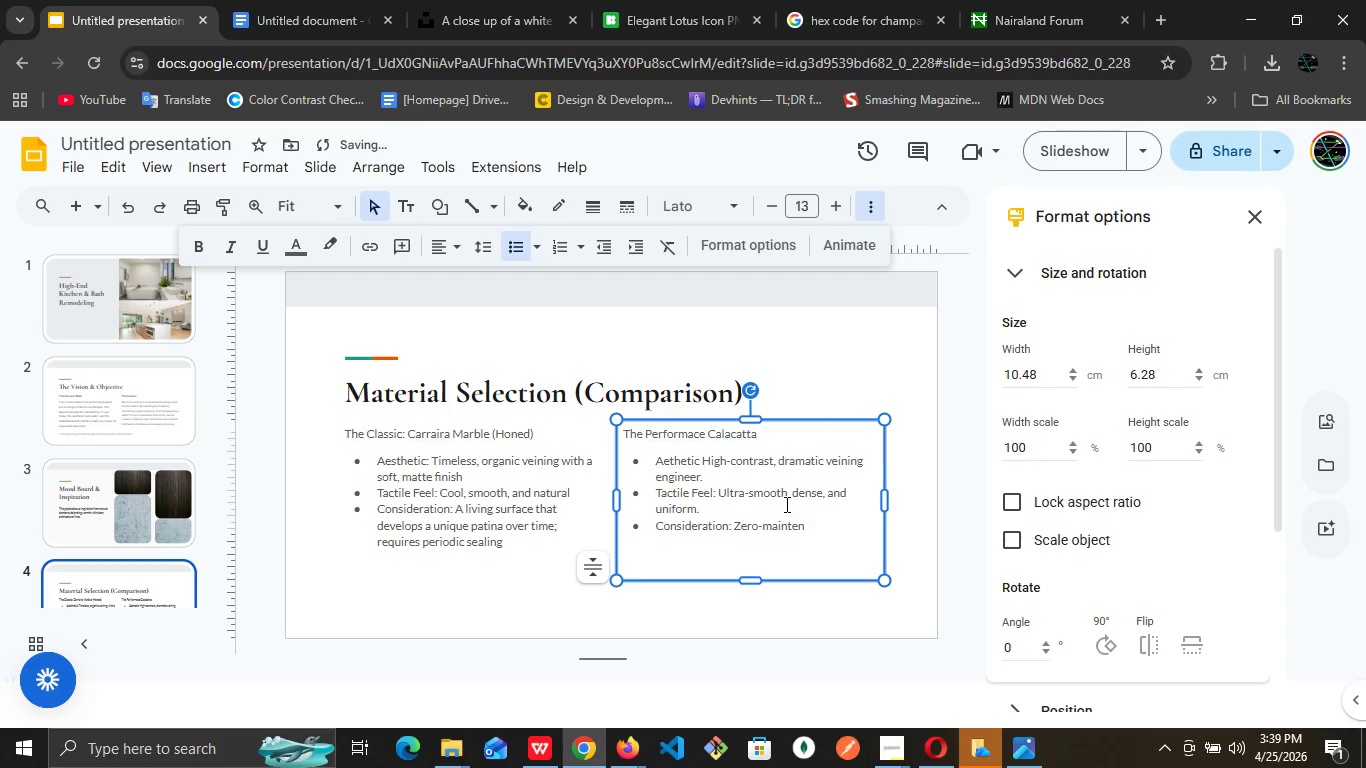 
type(ance )
key(Backspace)
type(, non-porous surface highly resistant to staining and etching.)
 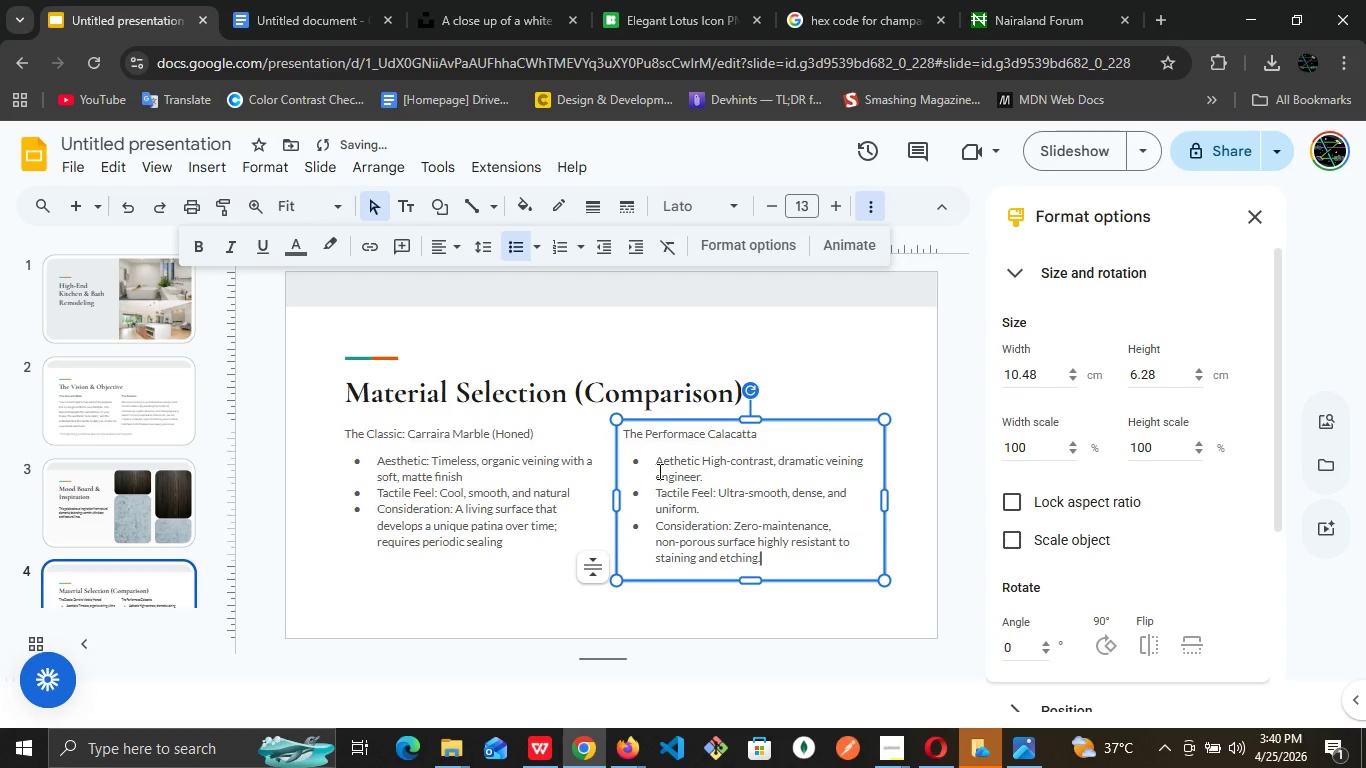 
double_click([661, 464])
 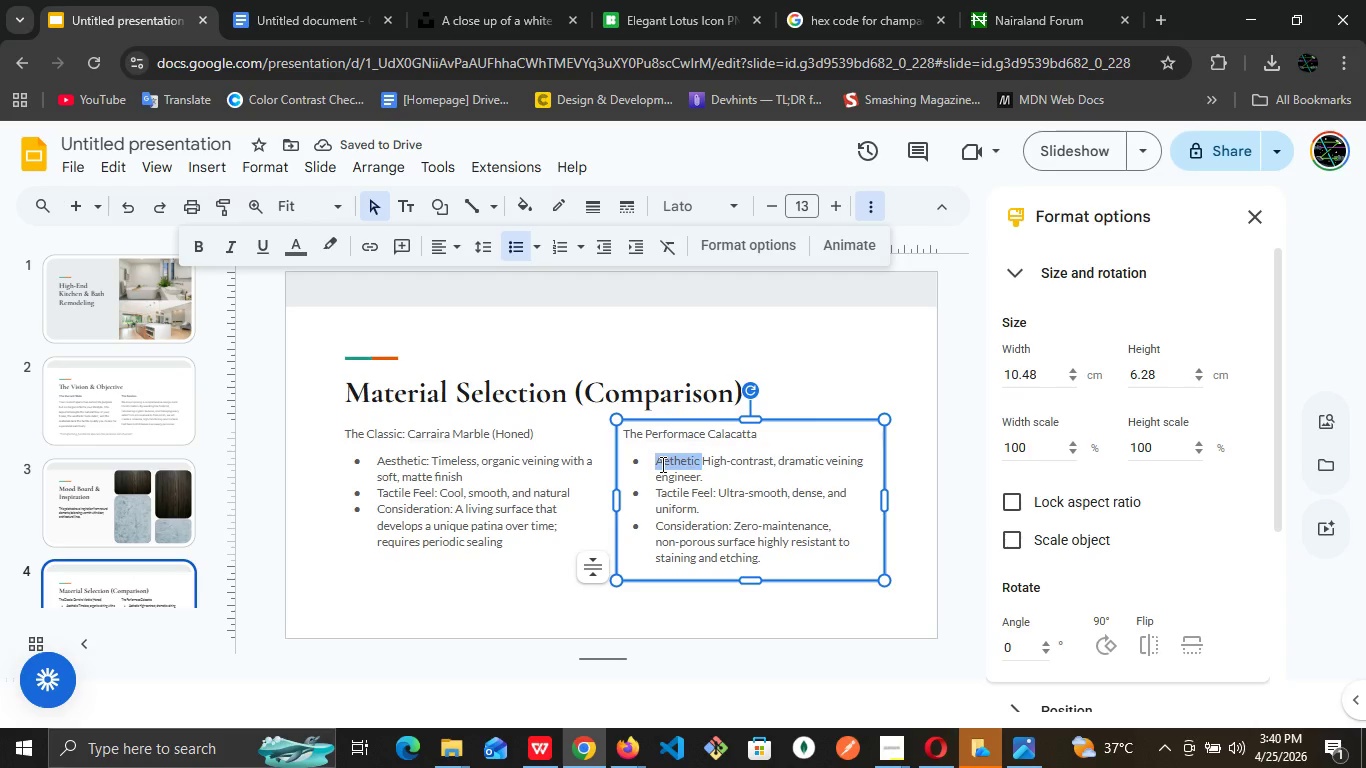 
triple_click([661, 464])
 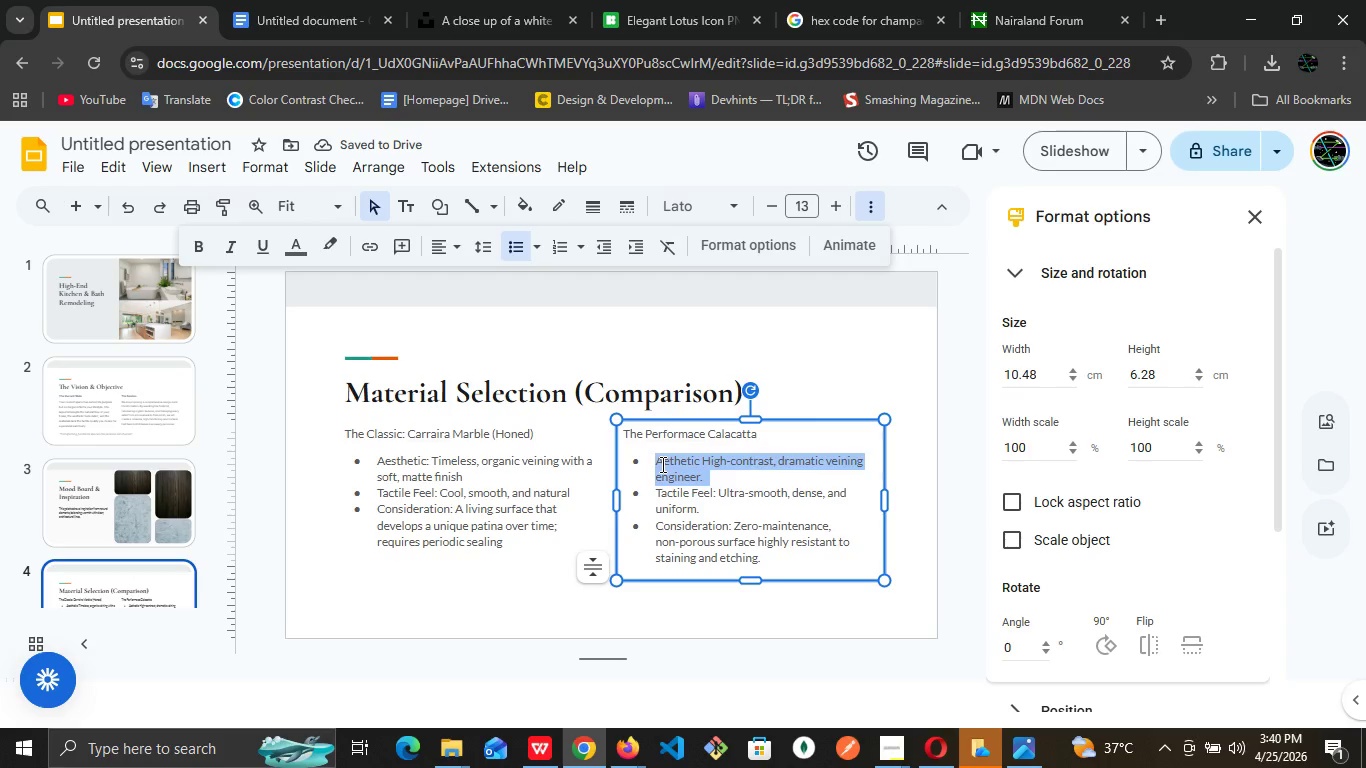 
triple_click([661, 464])
 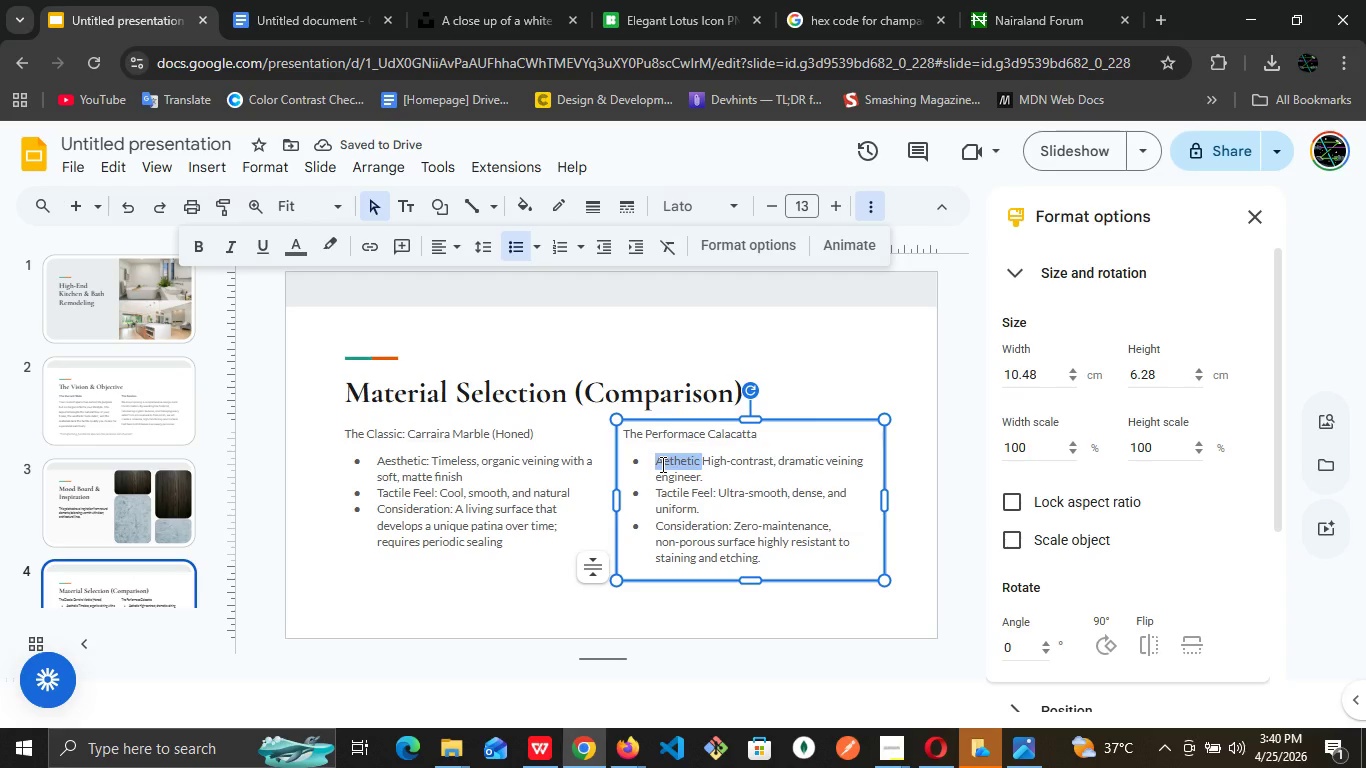 
triple_click([661, 464])
 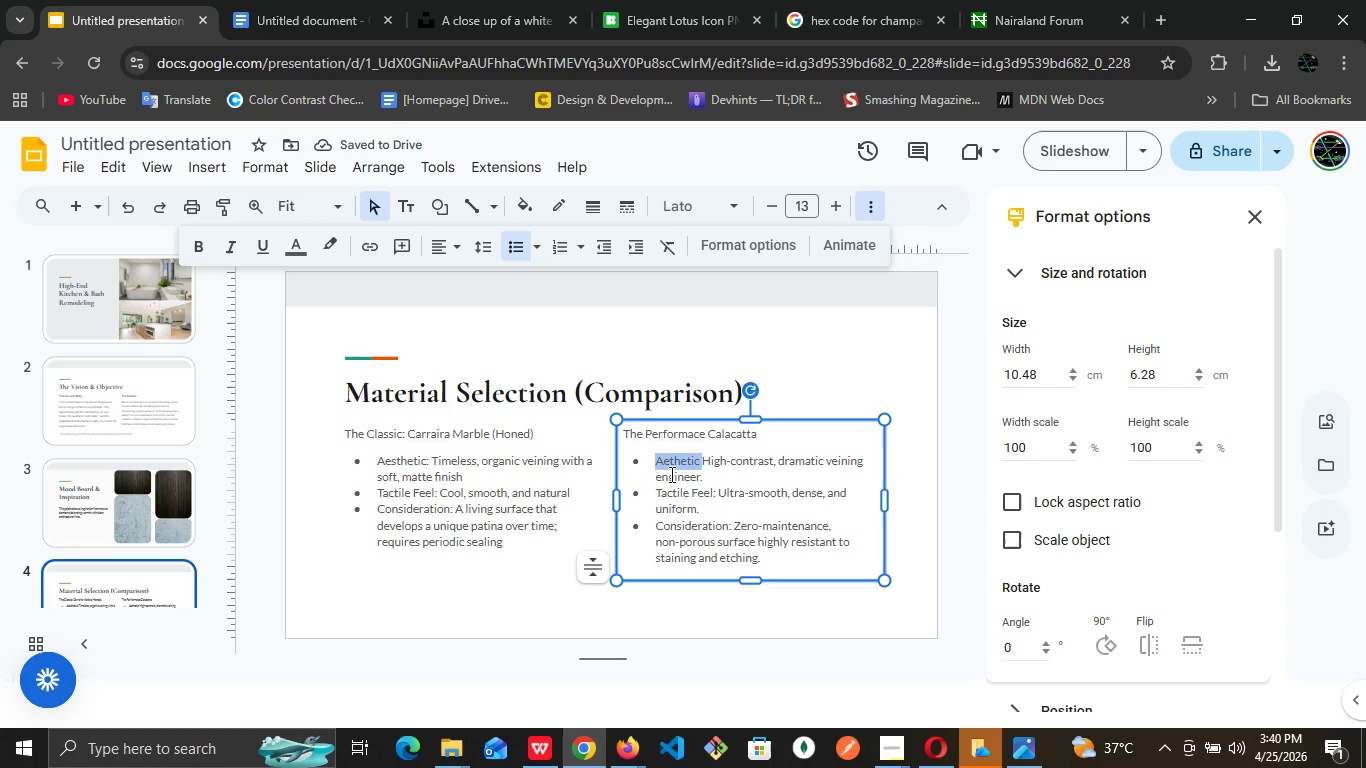 
left_click([670, 474])
 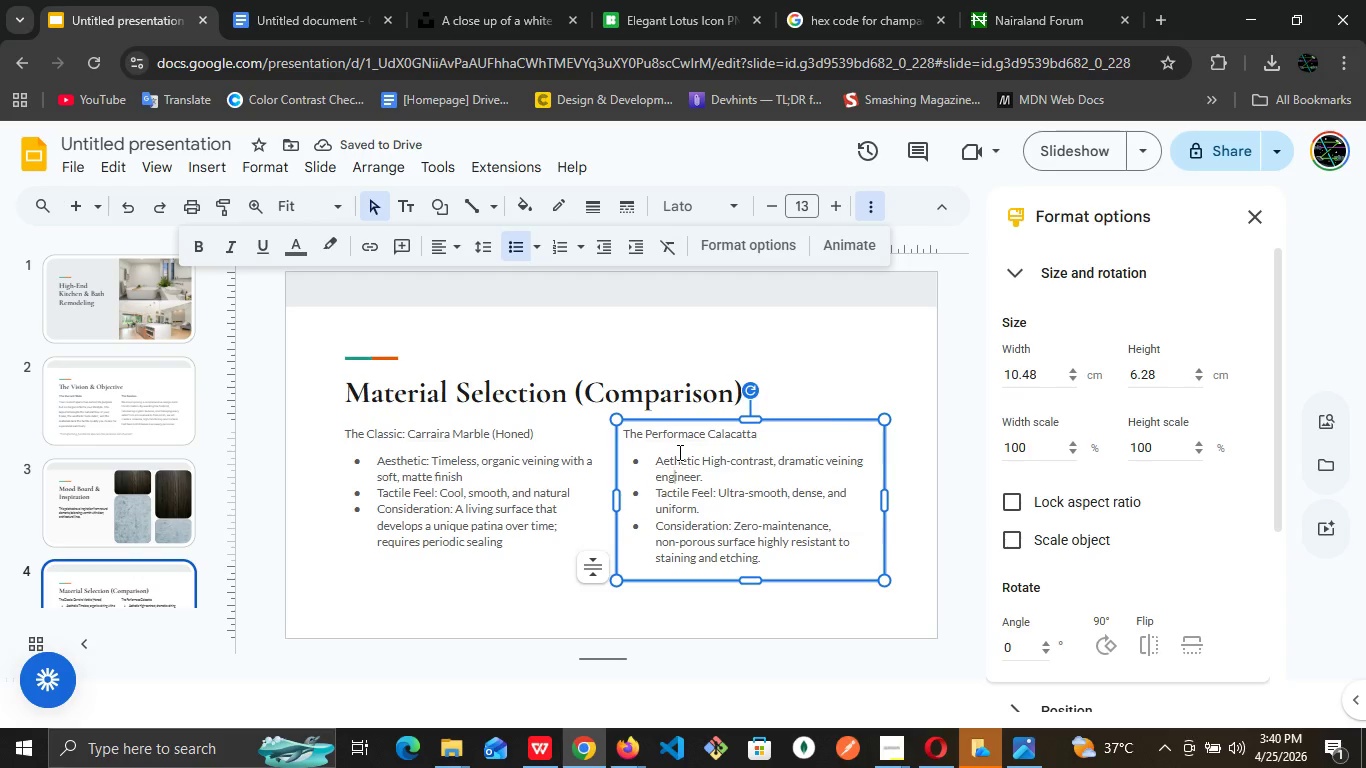 
left_click([678, 452])
 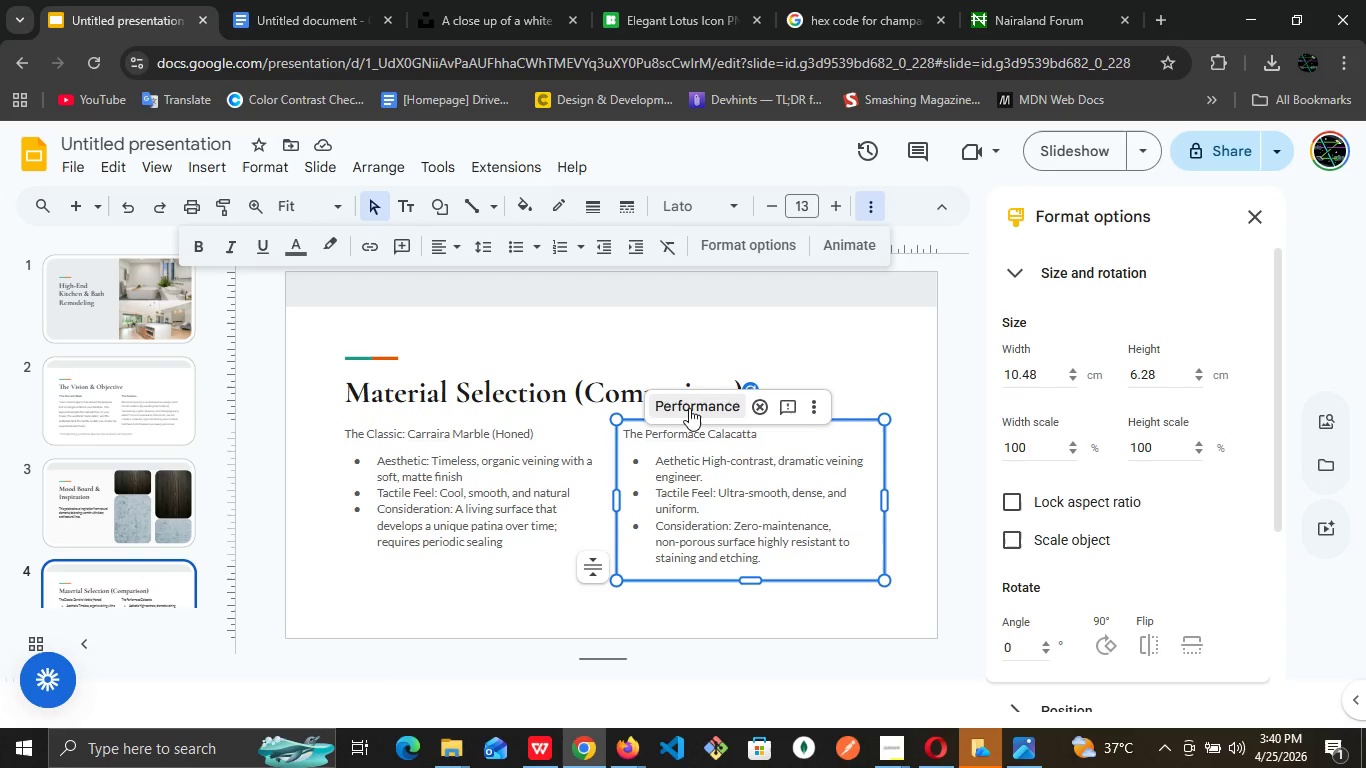 
left_click([689, 406])
 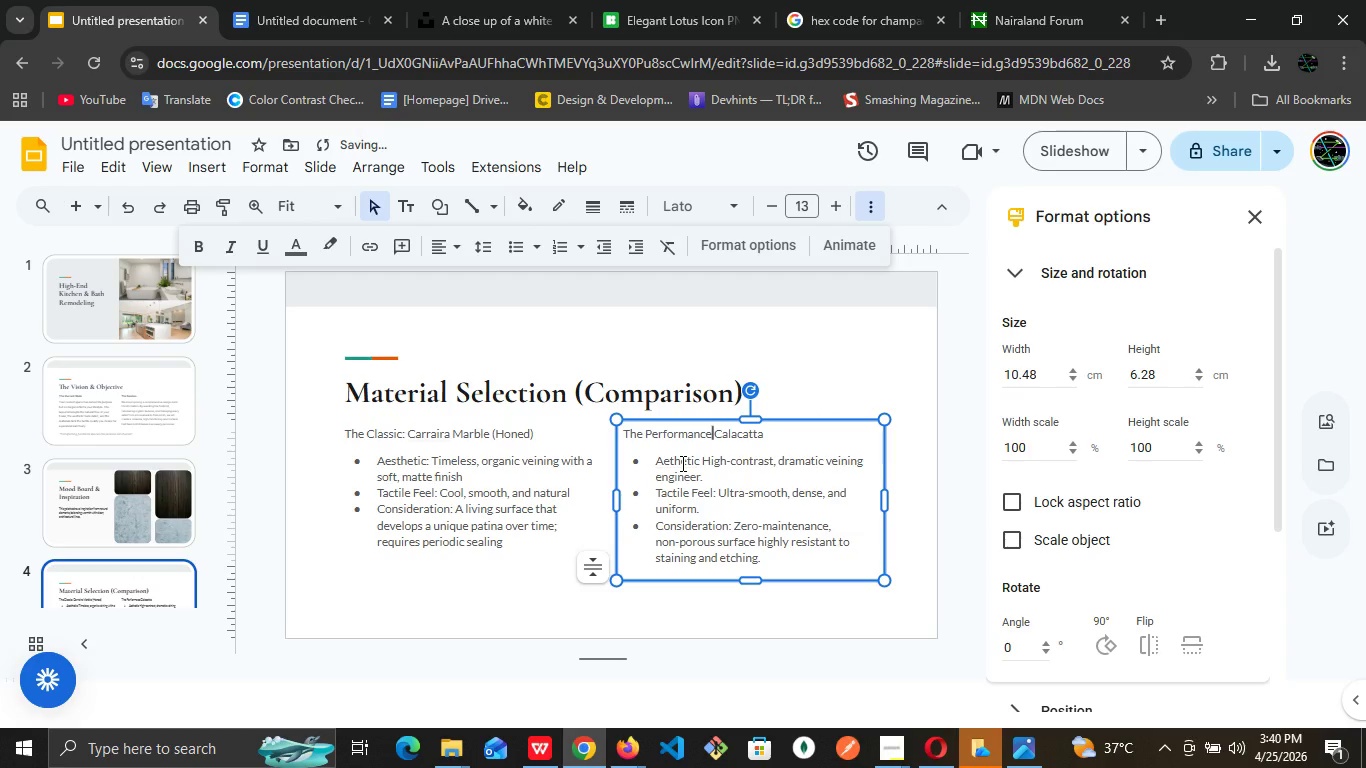 
left_click([681, 463])
 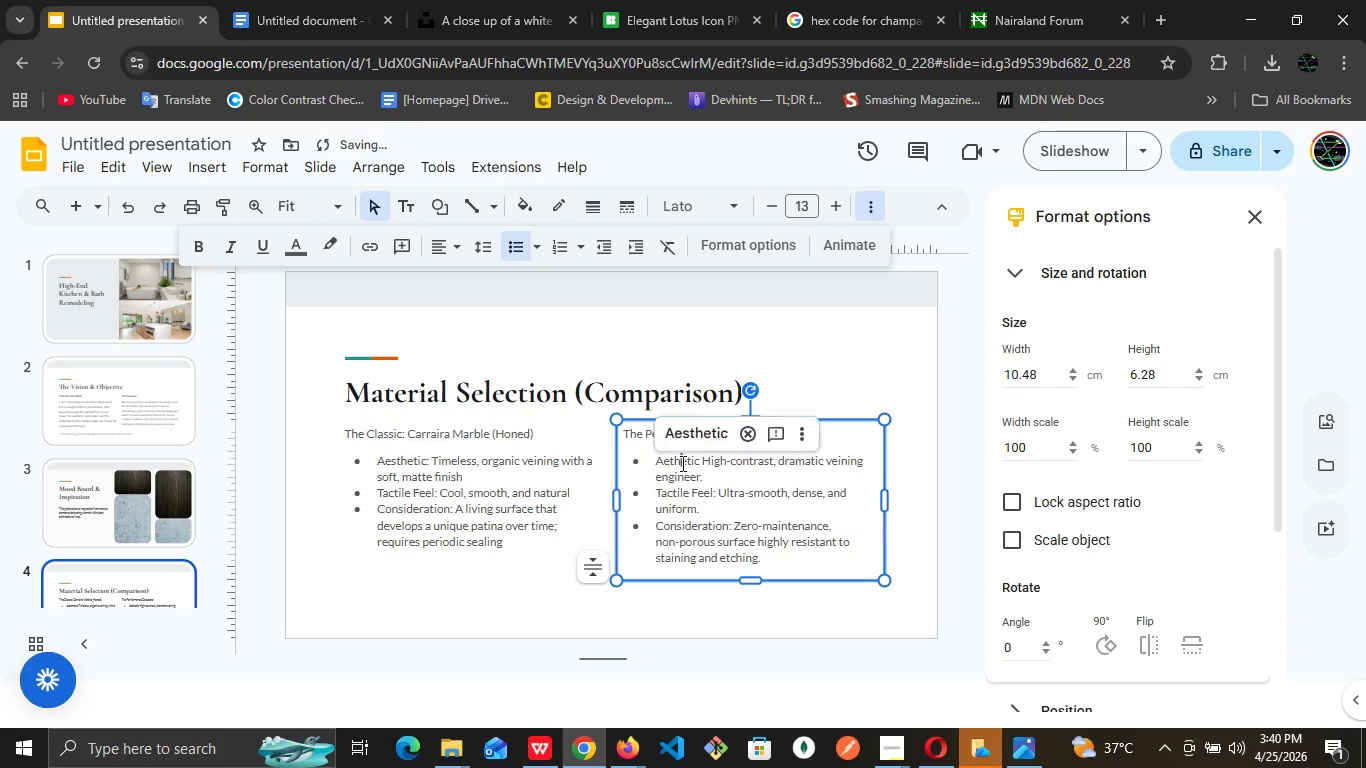 
double_click([681, 463])
 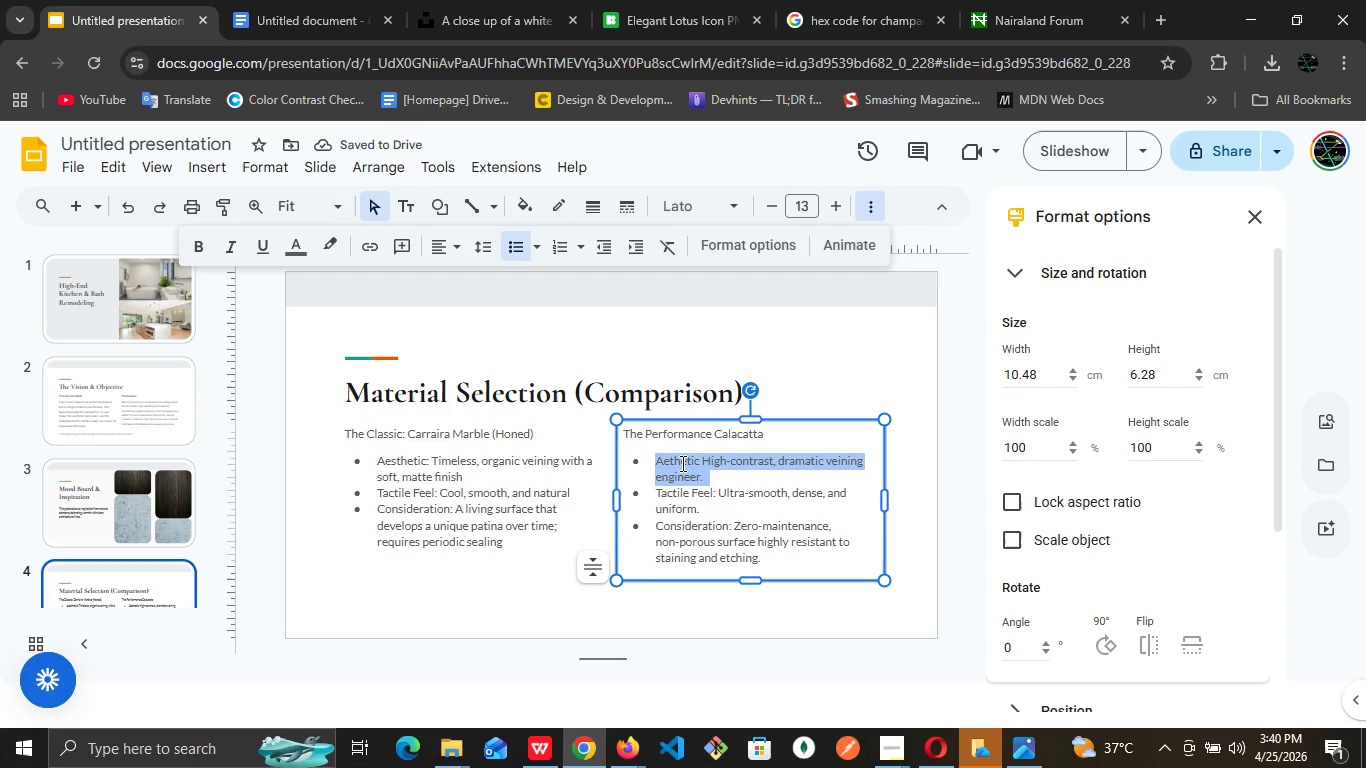 
triple_click([681, 463])
 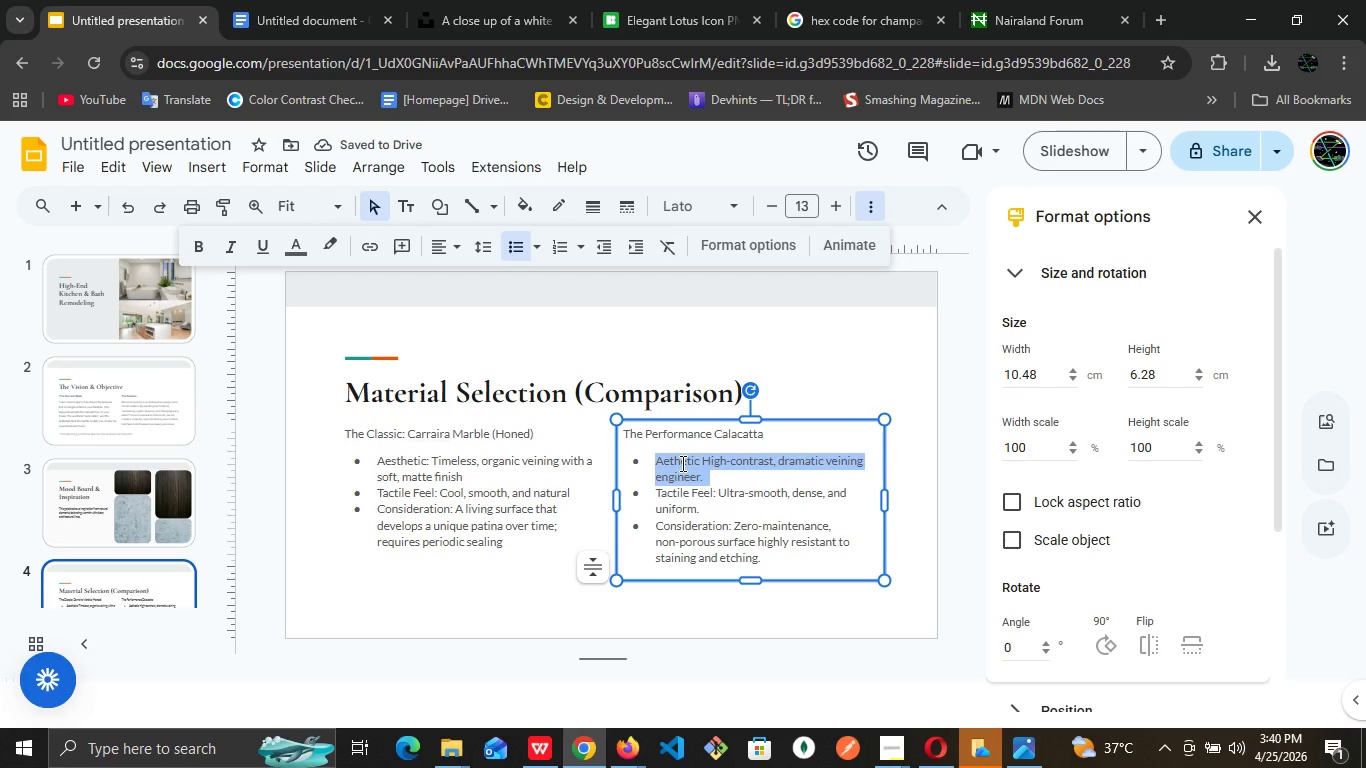 
triple_click([681, 463])
 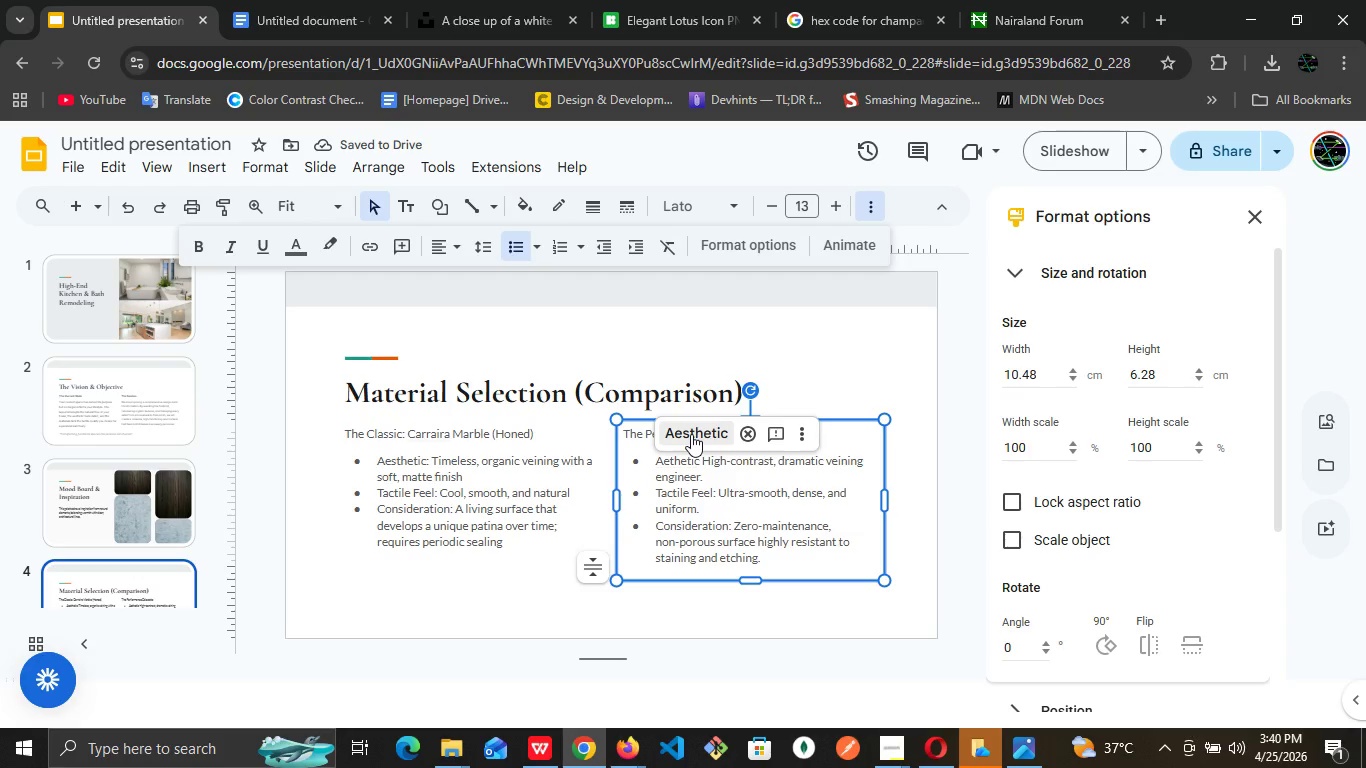 
left_click([691, 434])
 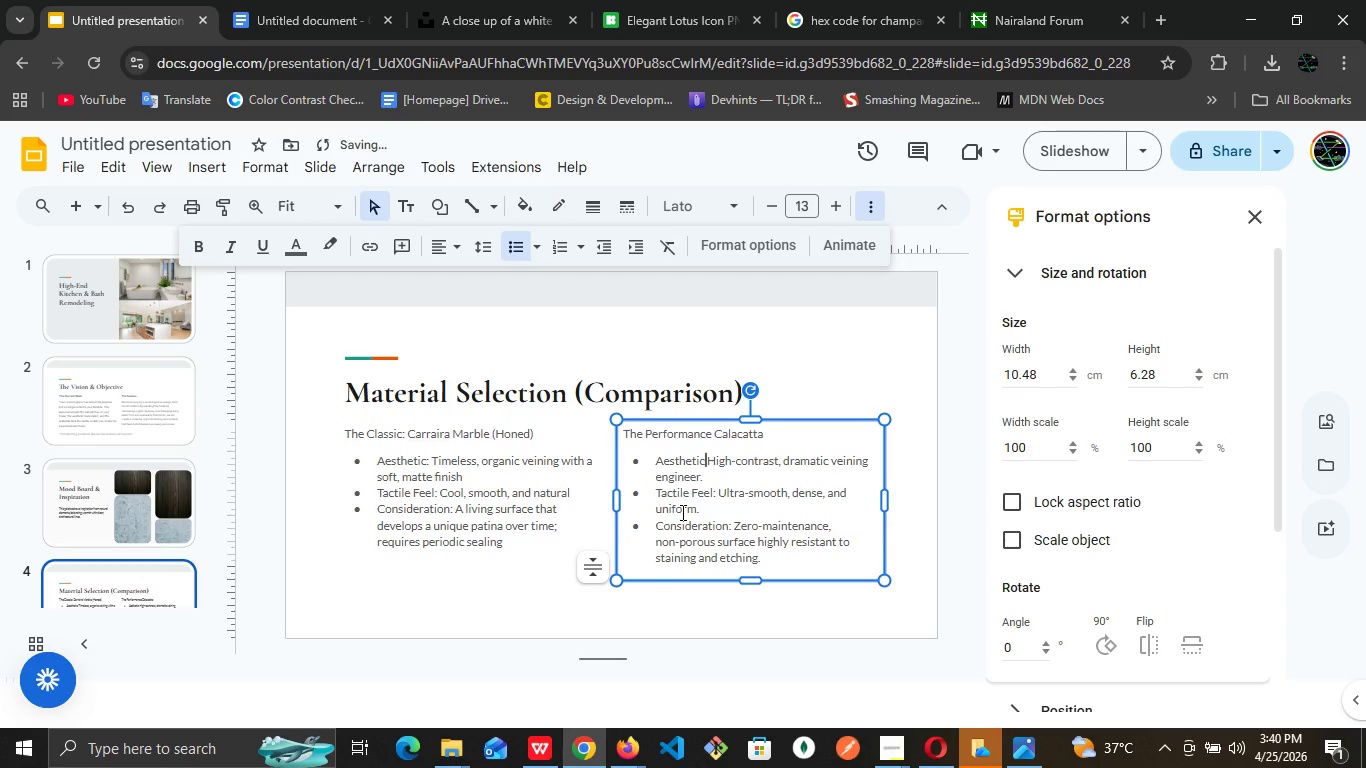 
double_click([683, 511])
 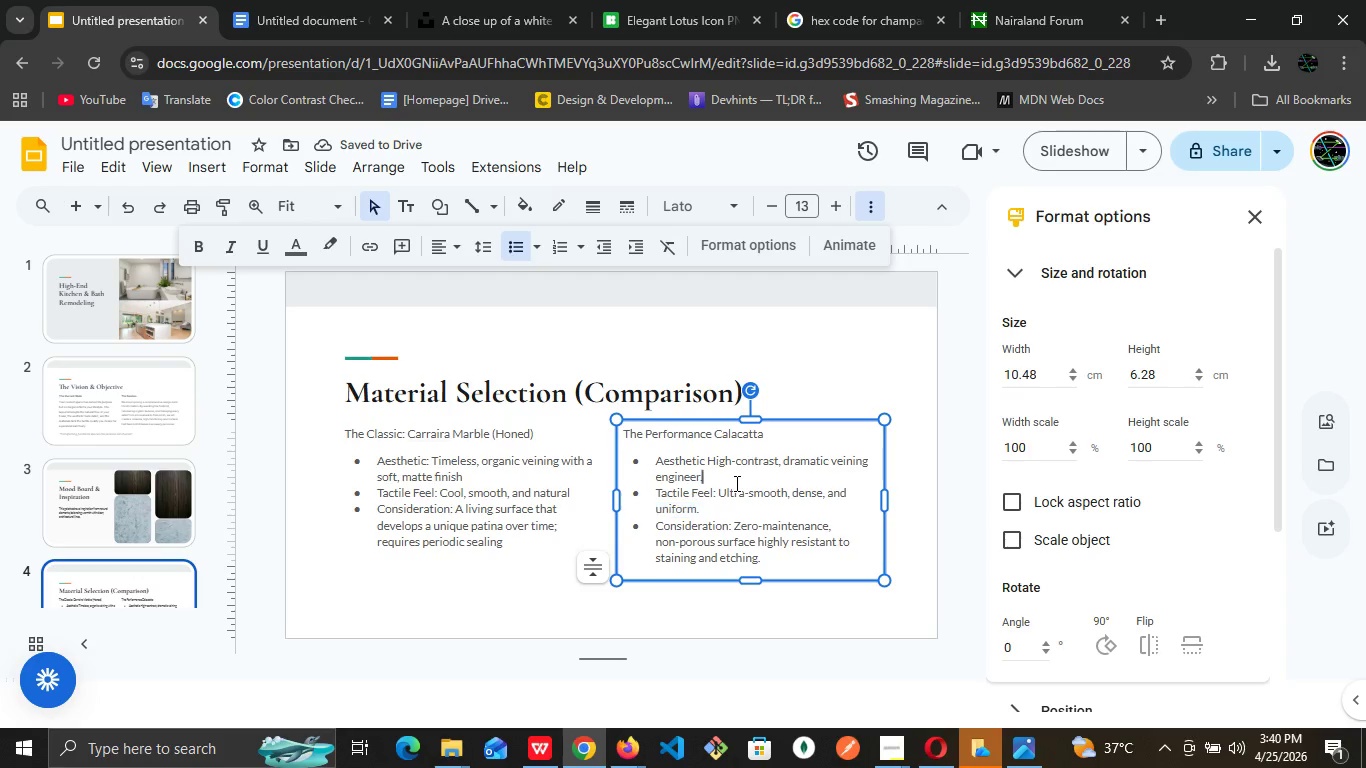 
double_click([735, 483])
 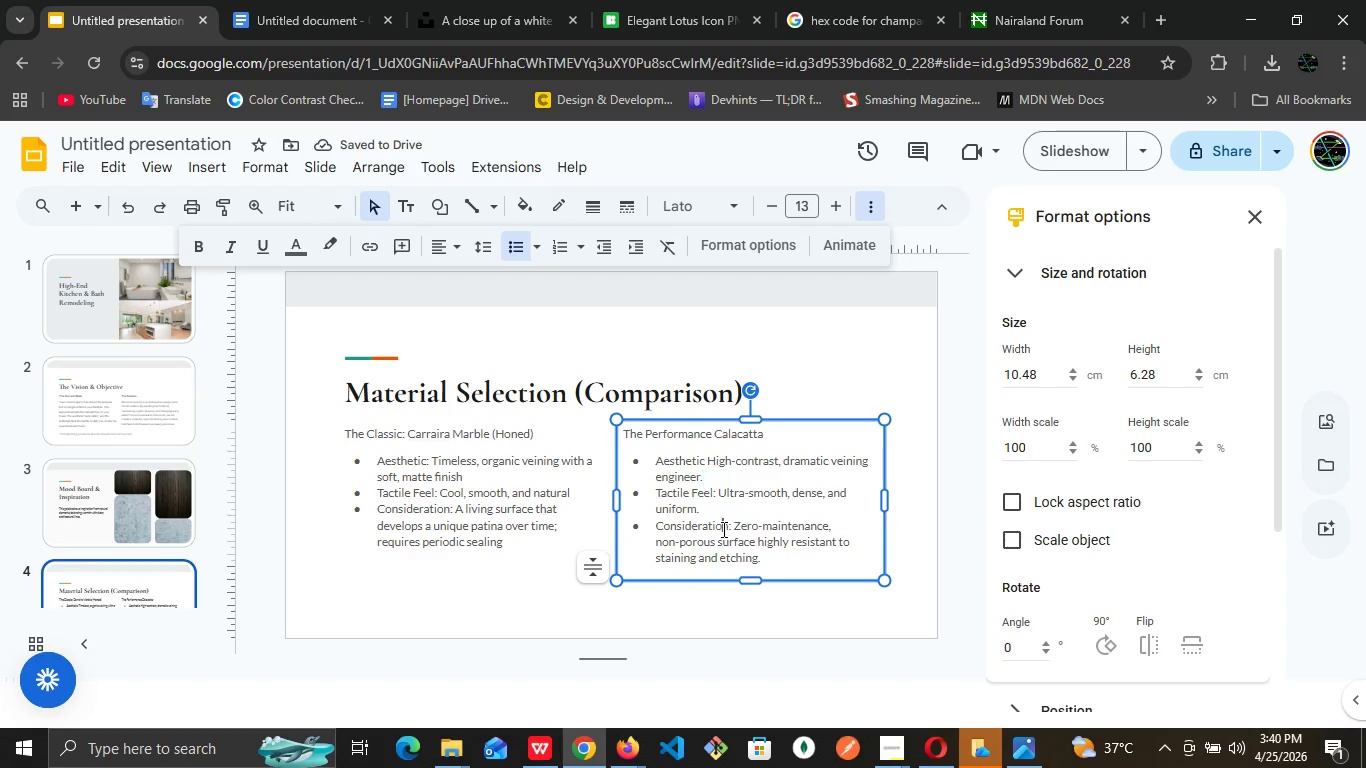 
double_click([722, 529])
 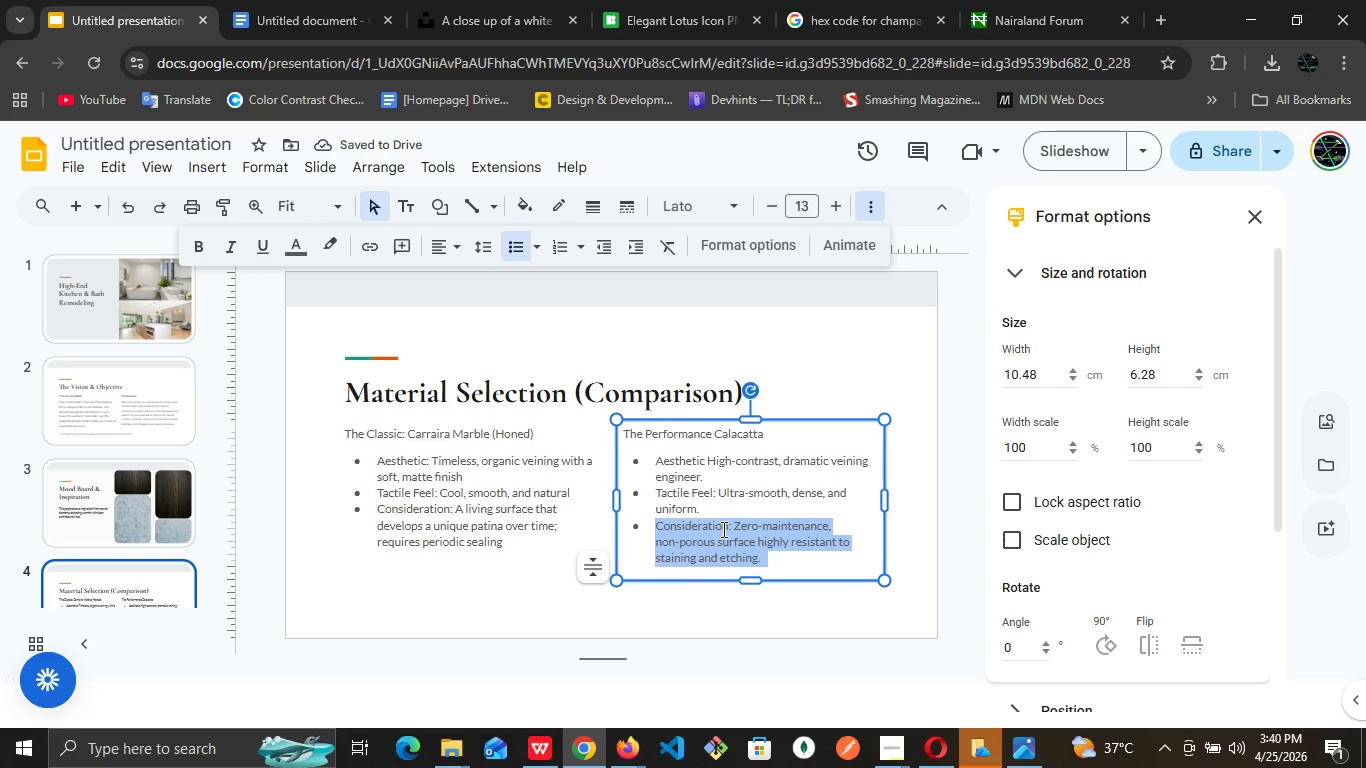 
triple_click([722, 529])
 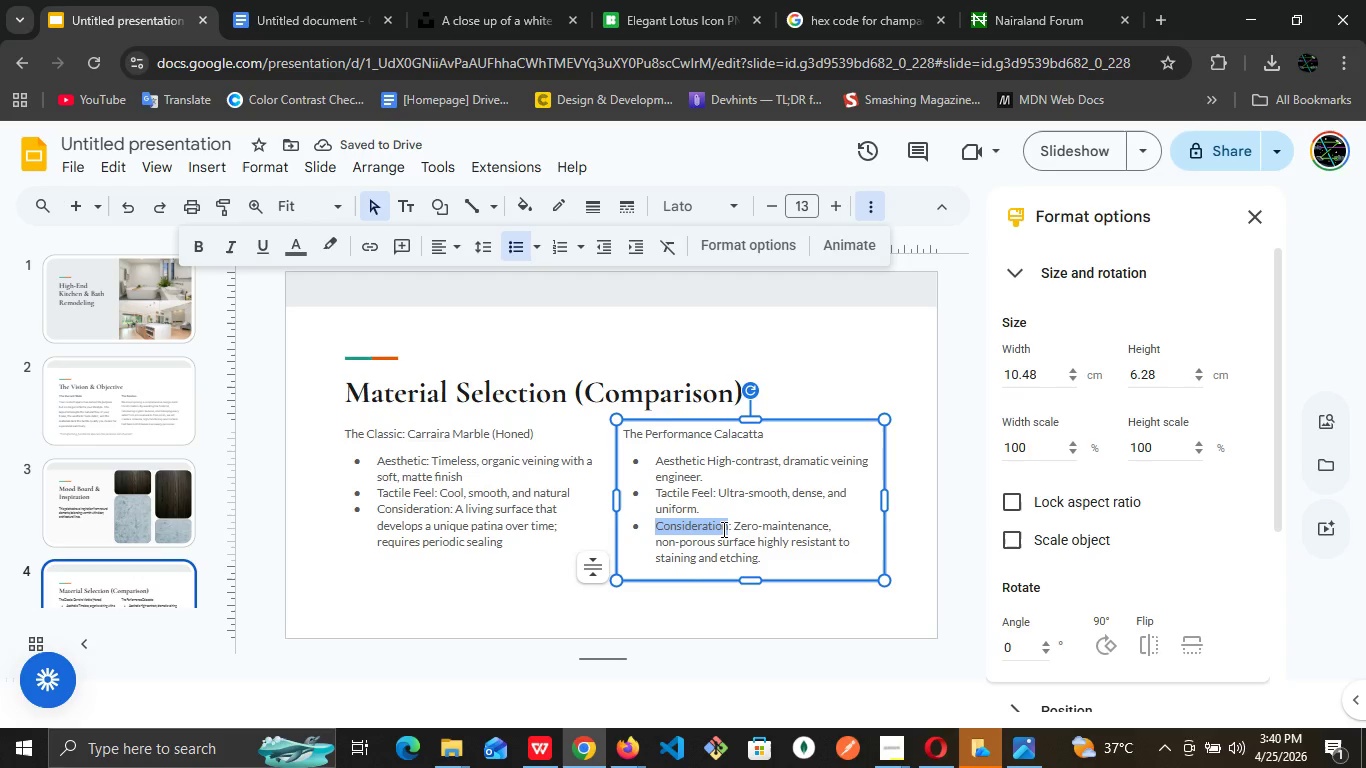 
triple_click([722, 529])
 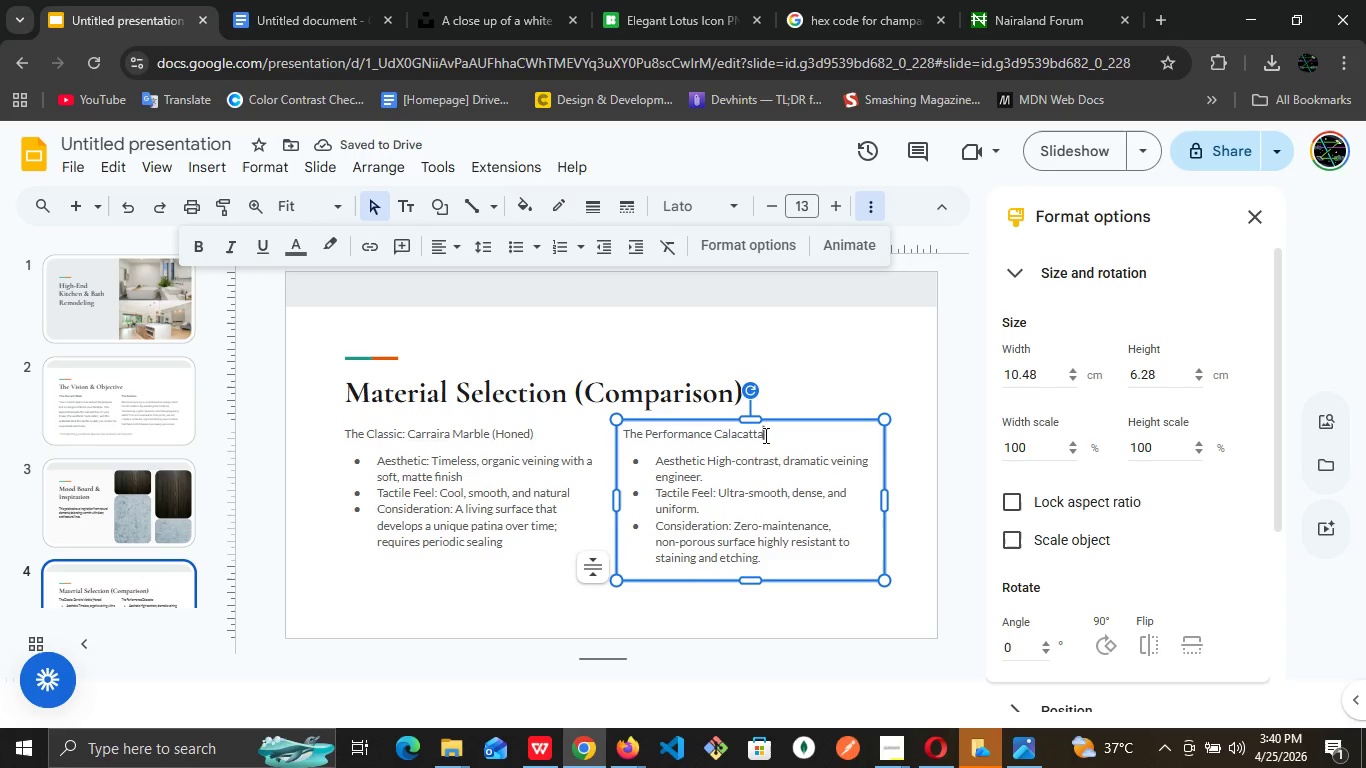 
double_click([764, 435])
 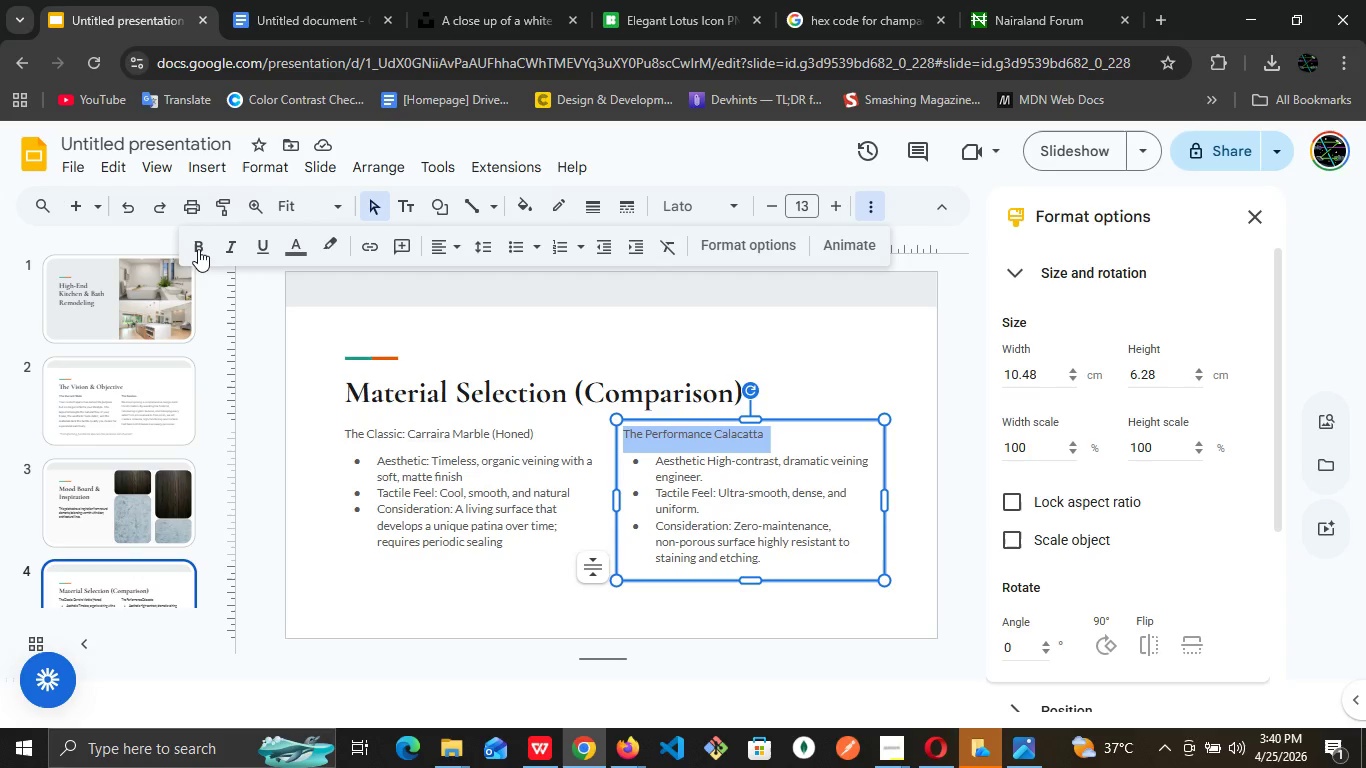 
left_click([198, 251])
 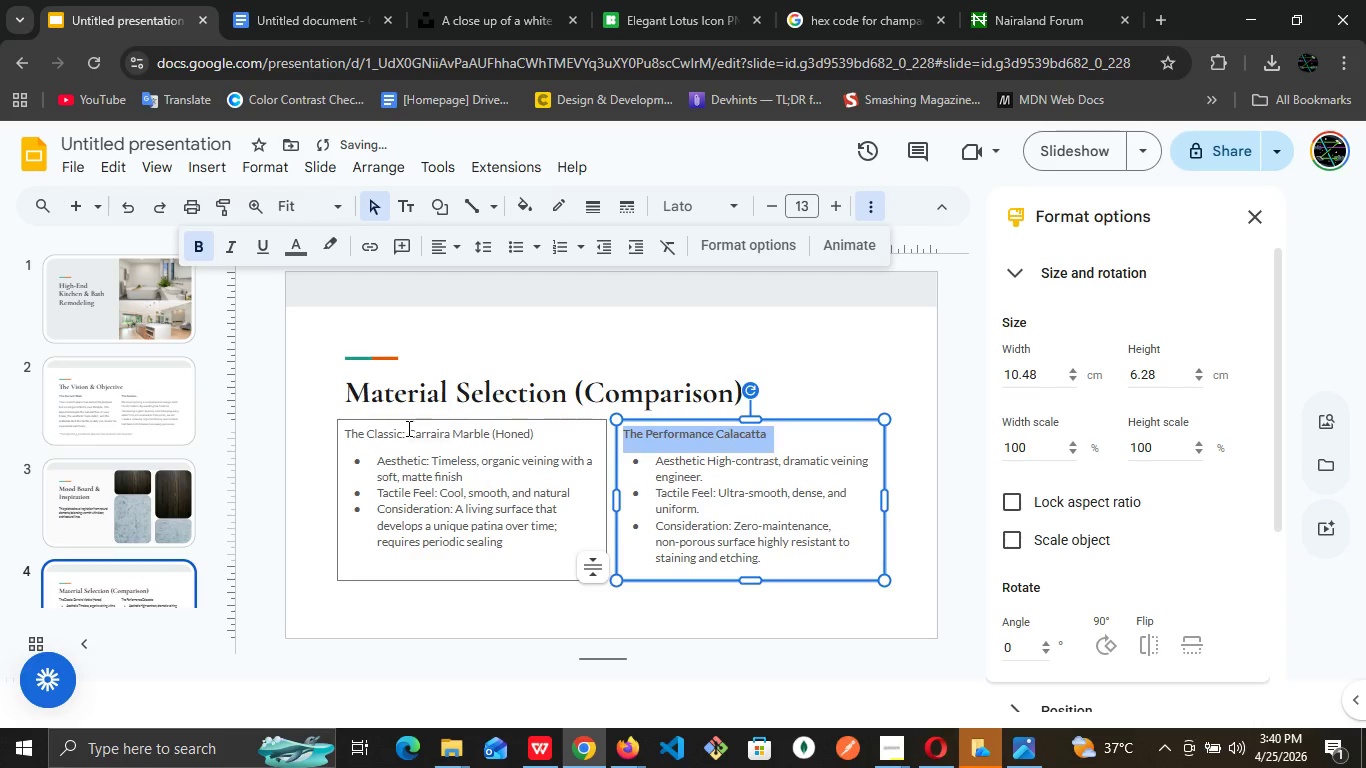 
double_click([407, 428])
 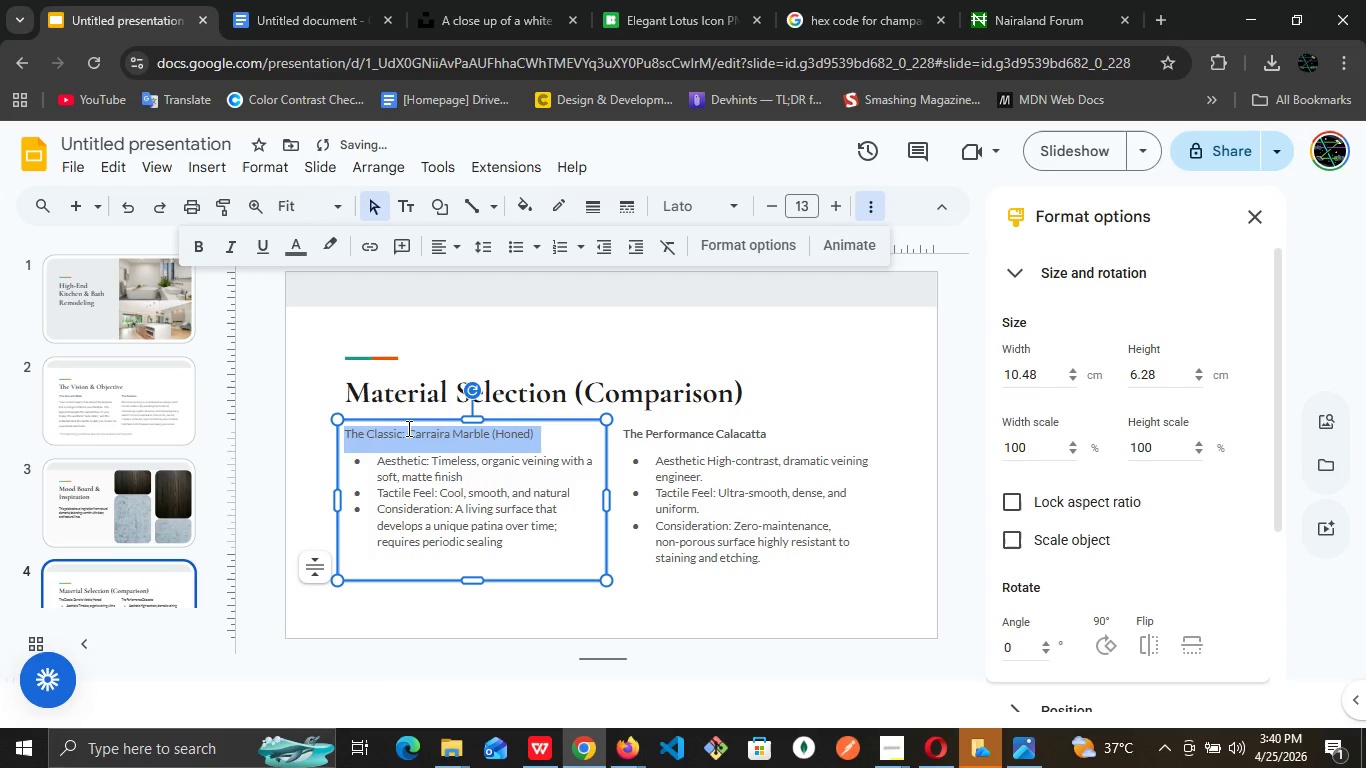 
triple_click([407, 428])
 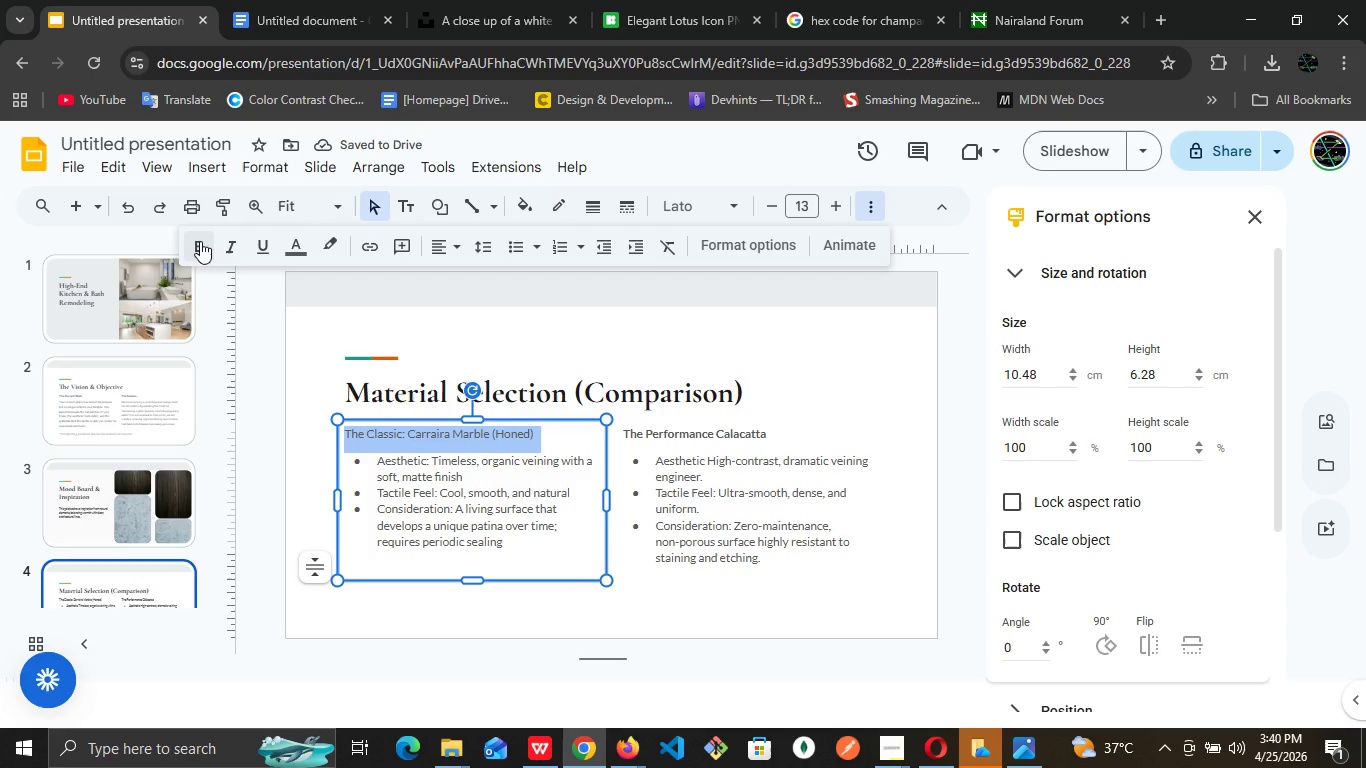 
left_click([200, 241])
 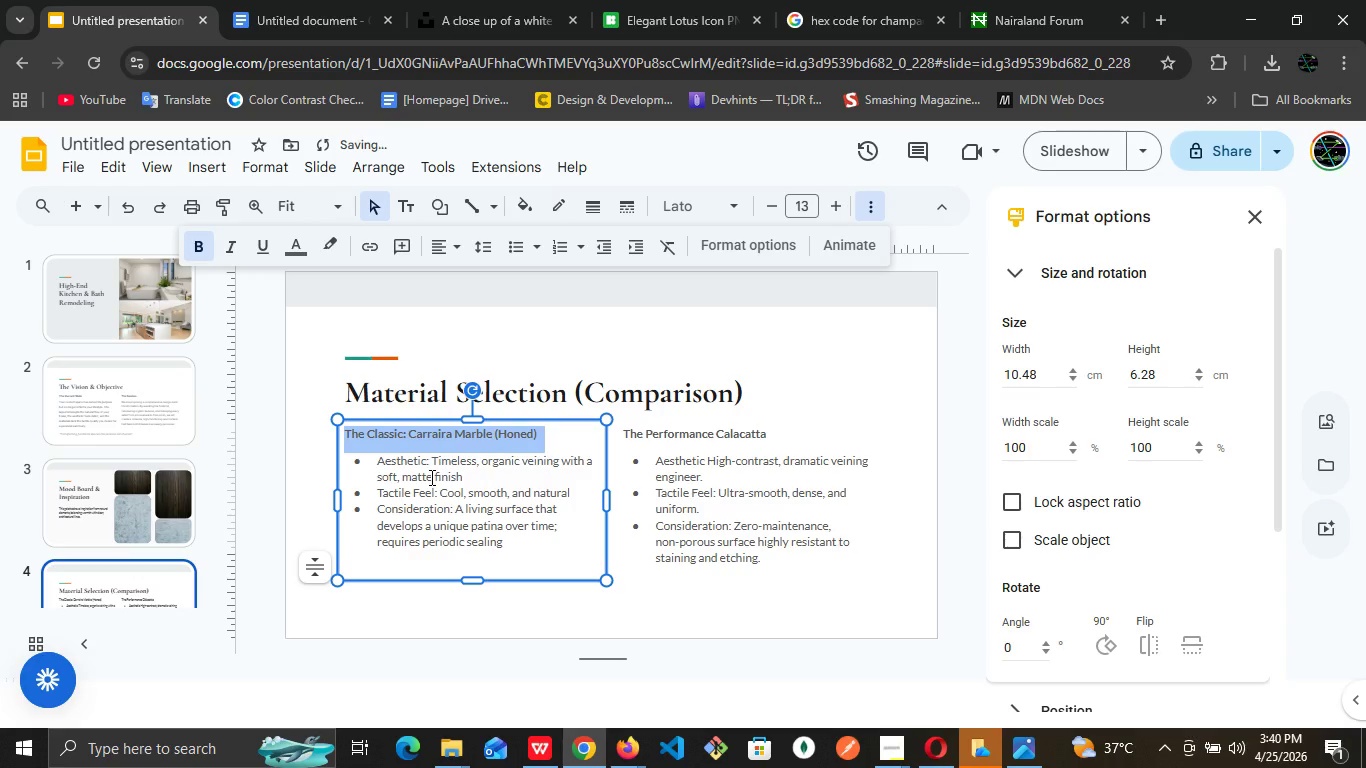 
double_click([437, 480])
 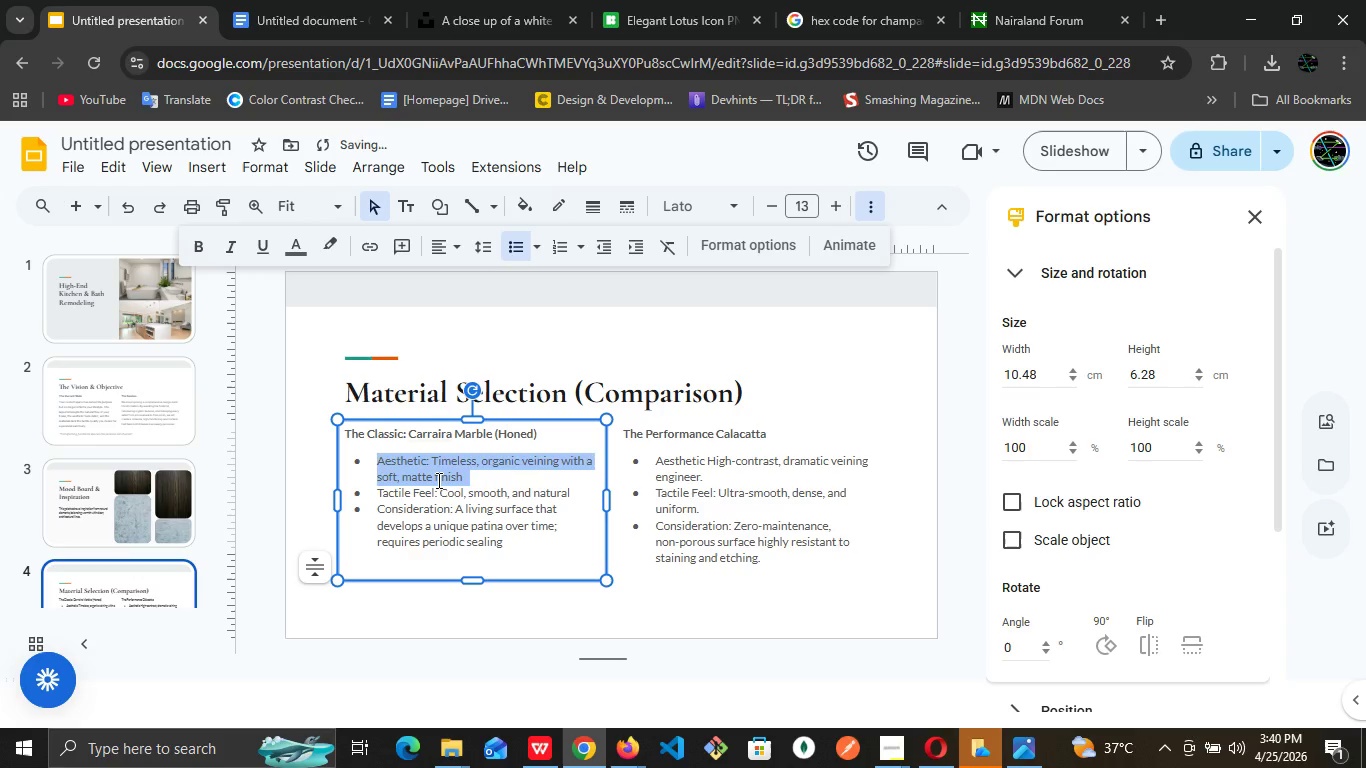 
triple_click([437, 480])
 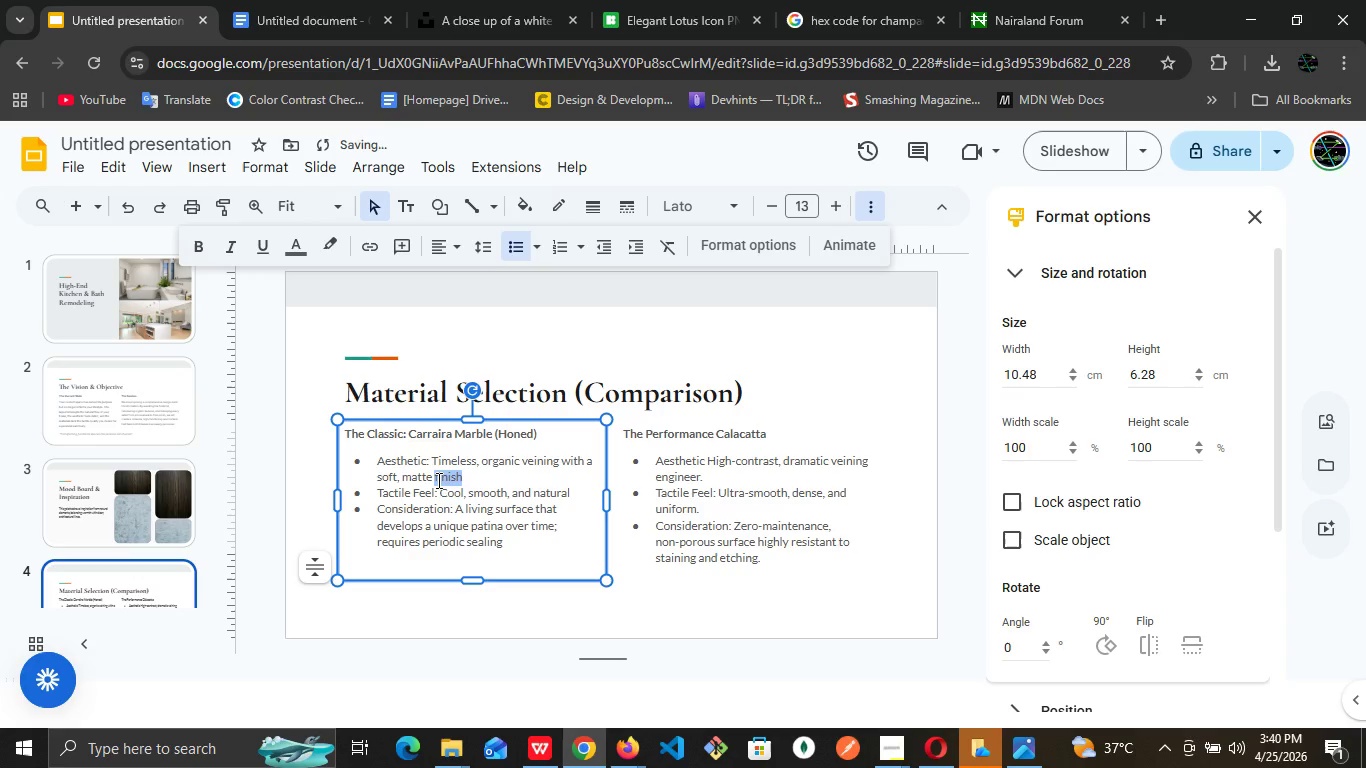 
triple_click([437, 480])
 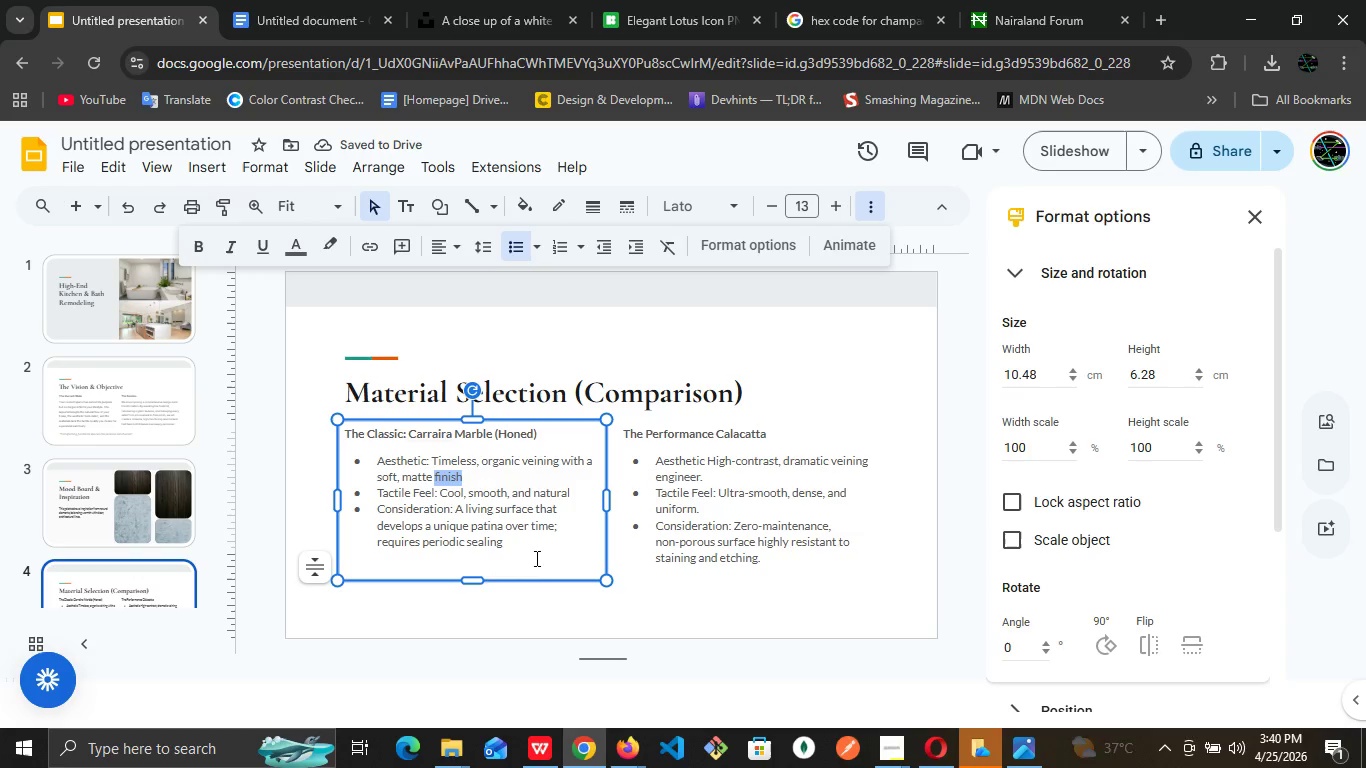 
left_click([530, 532])
 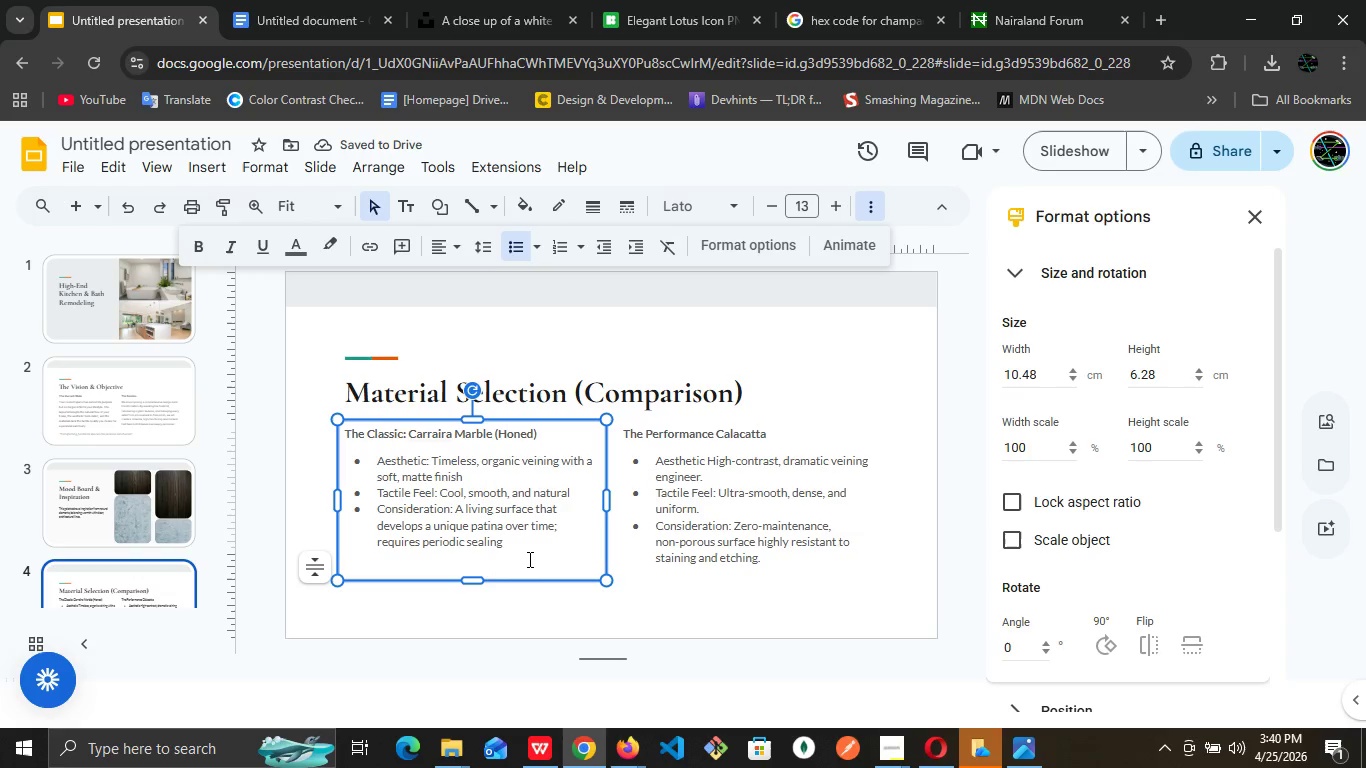 
left_click([528, 559])
 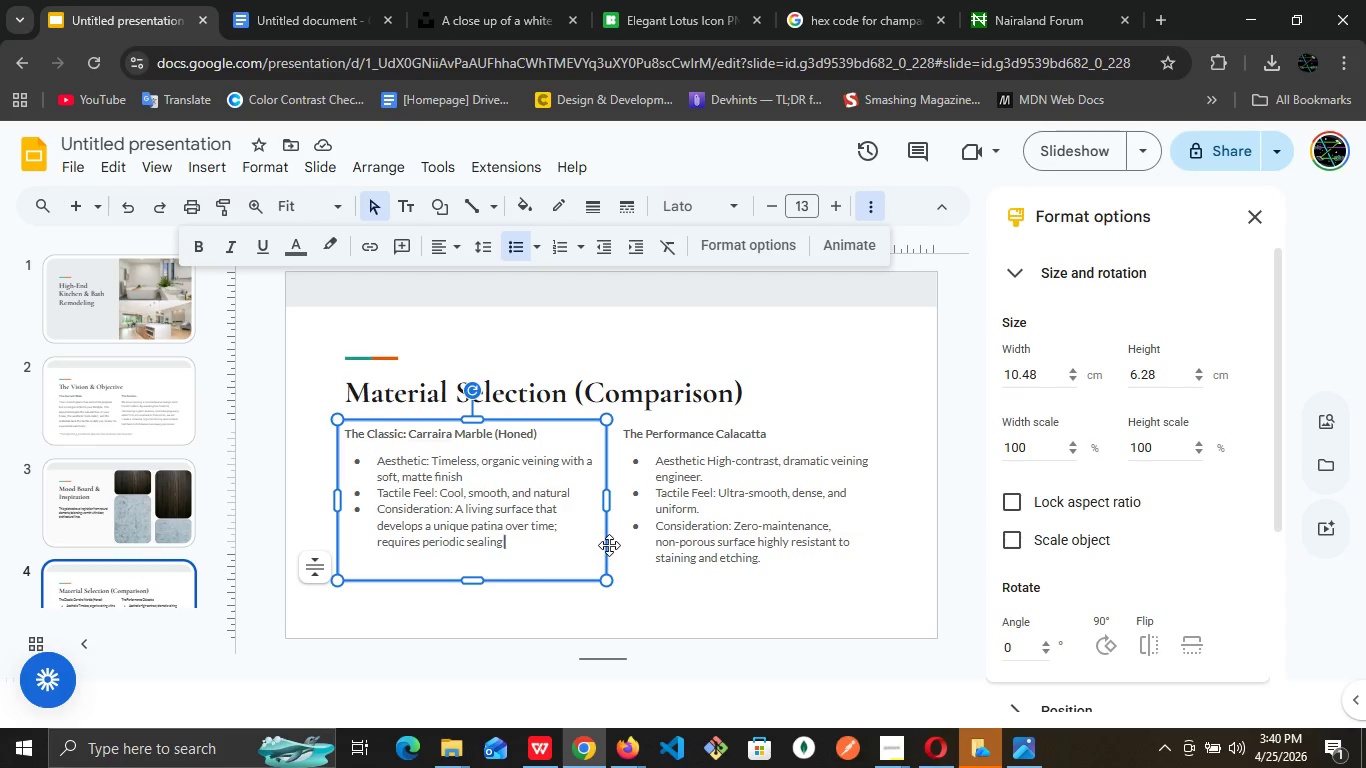 
key(Control+ControlLeft)
 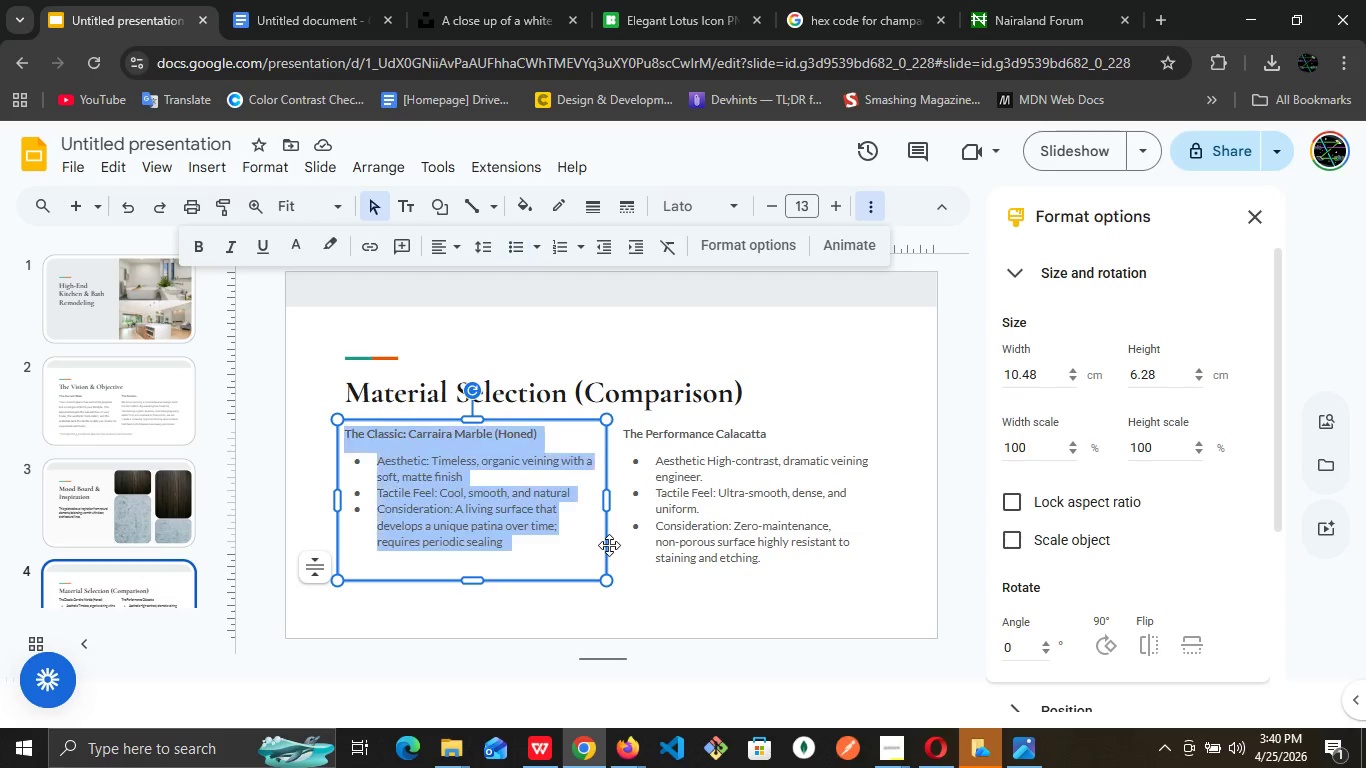 
key(Control+A)
 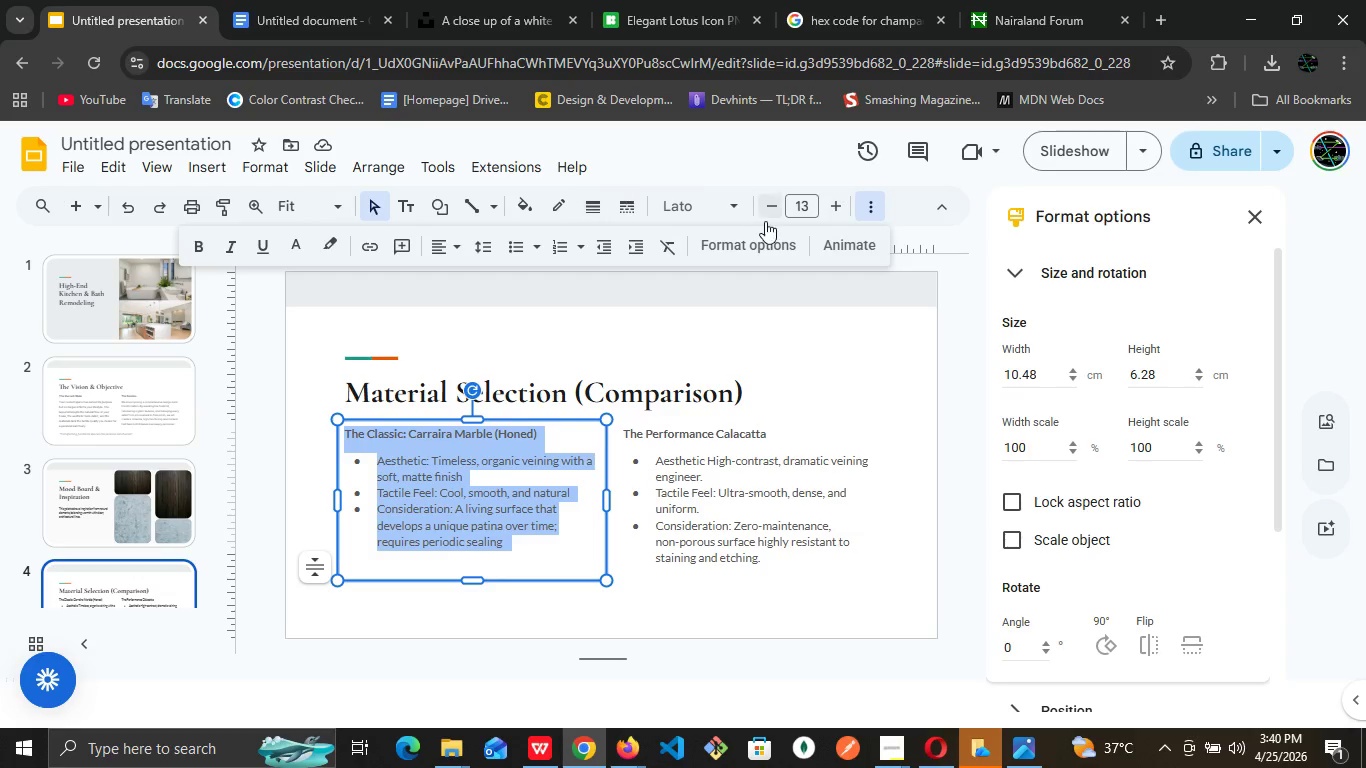 
wait(5.52)
 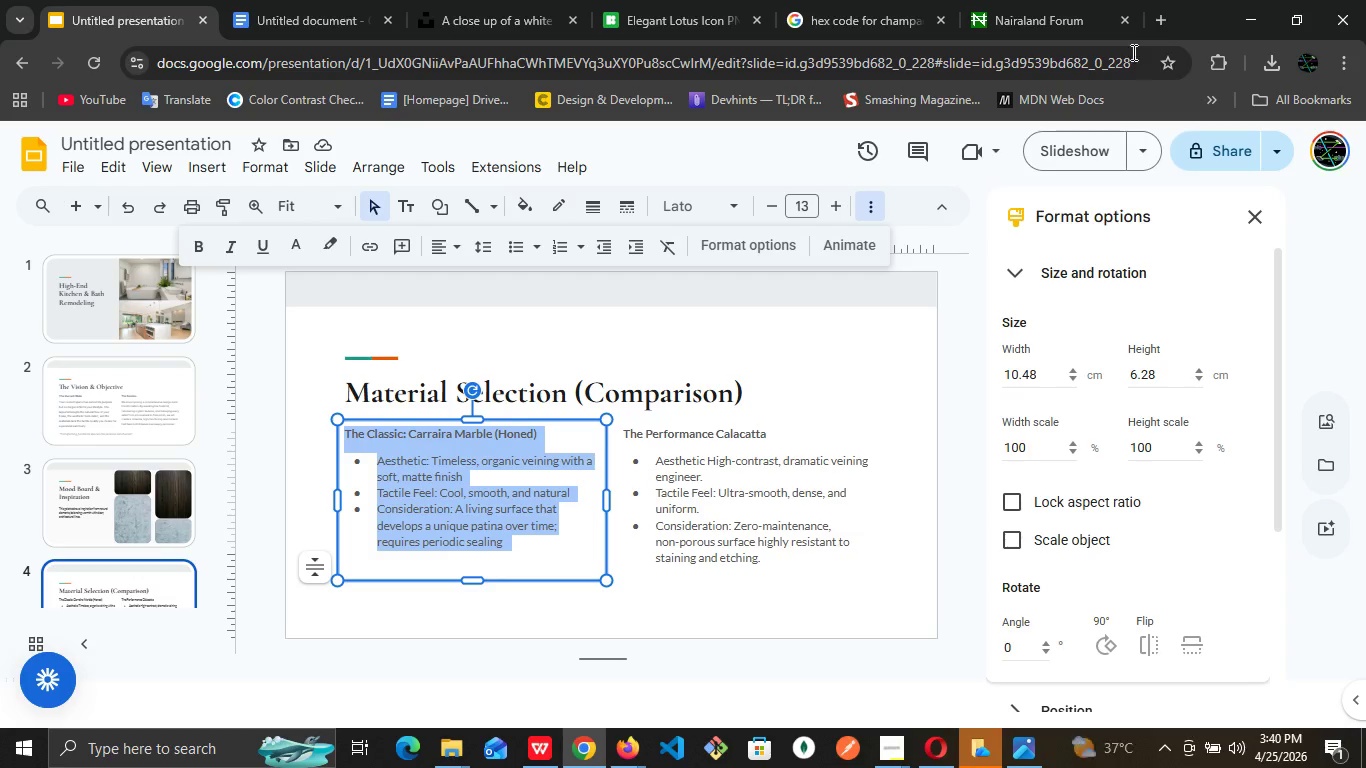 
left_click([741, 210])
 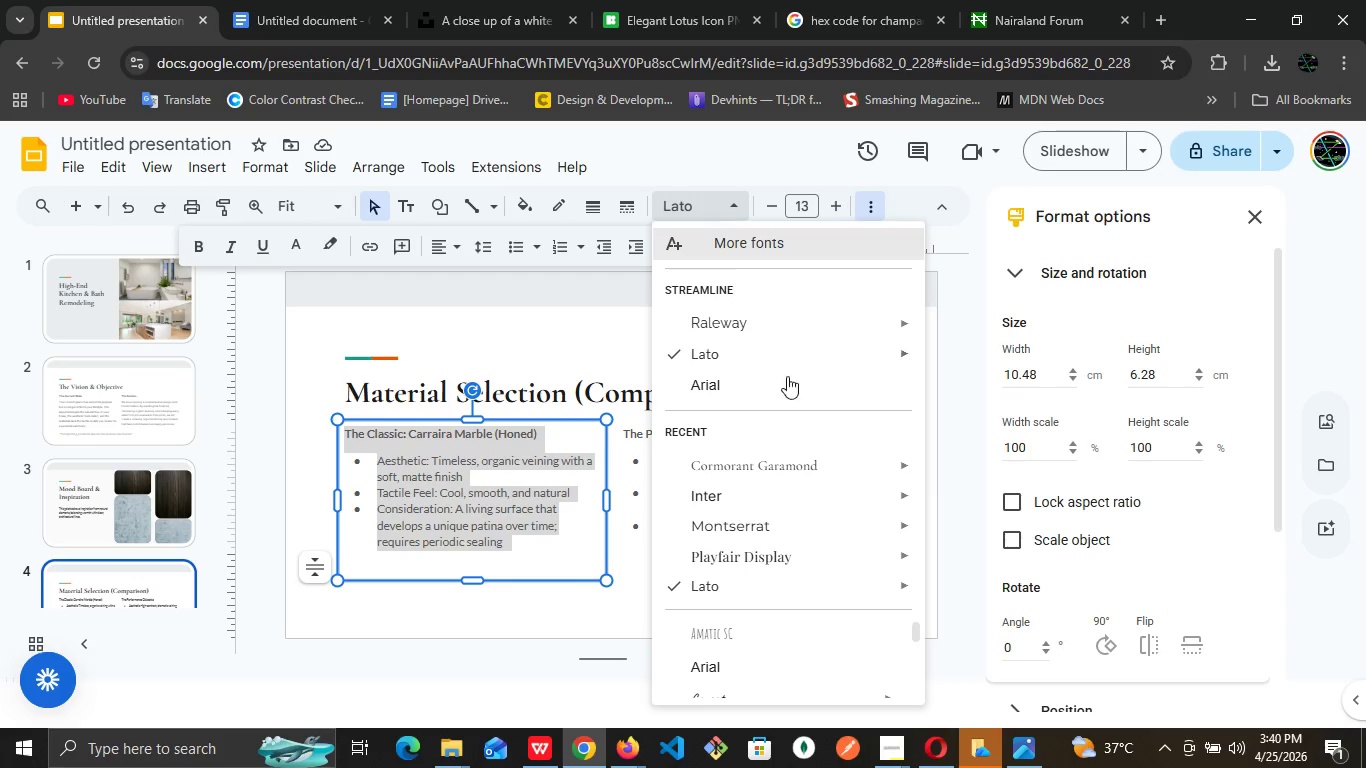 
mouse_move([822, 494])
 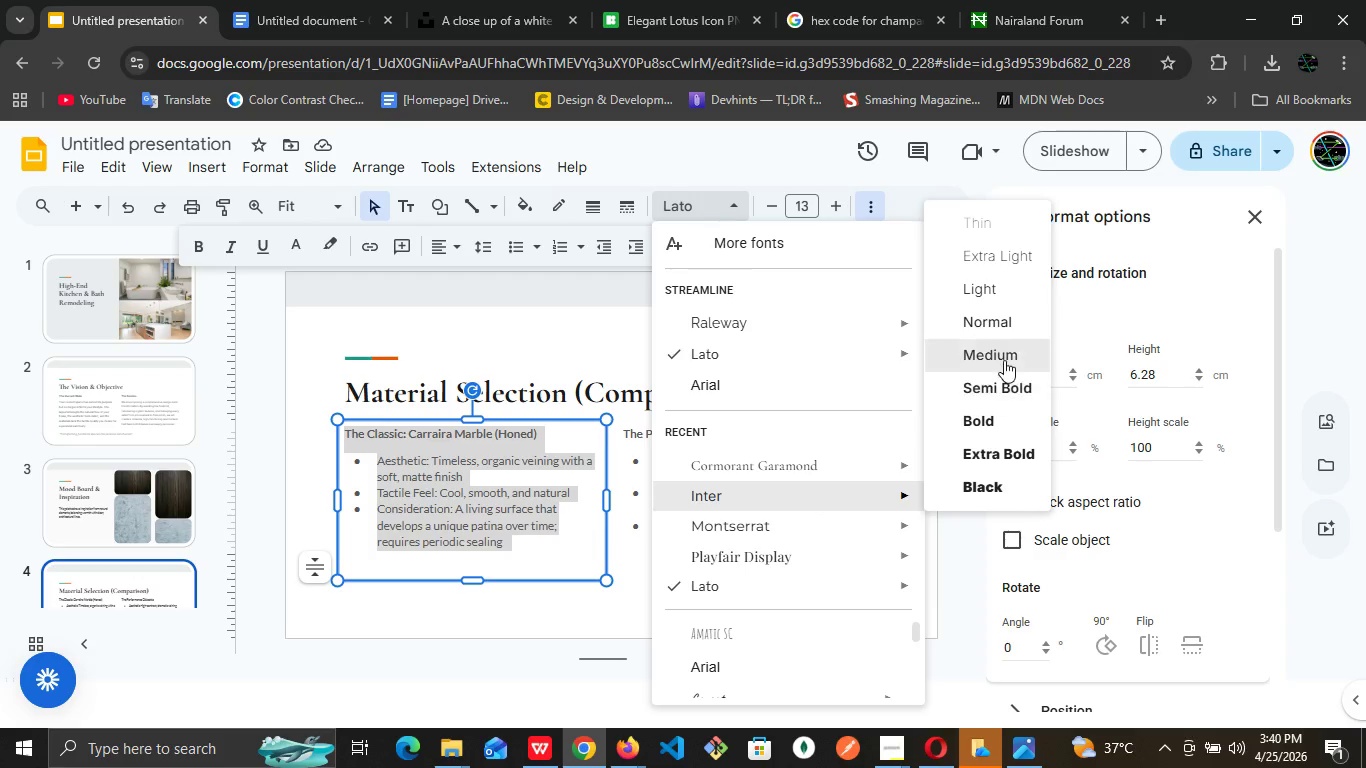 
left_click([1004, 360])
 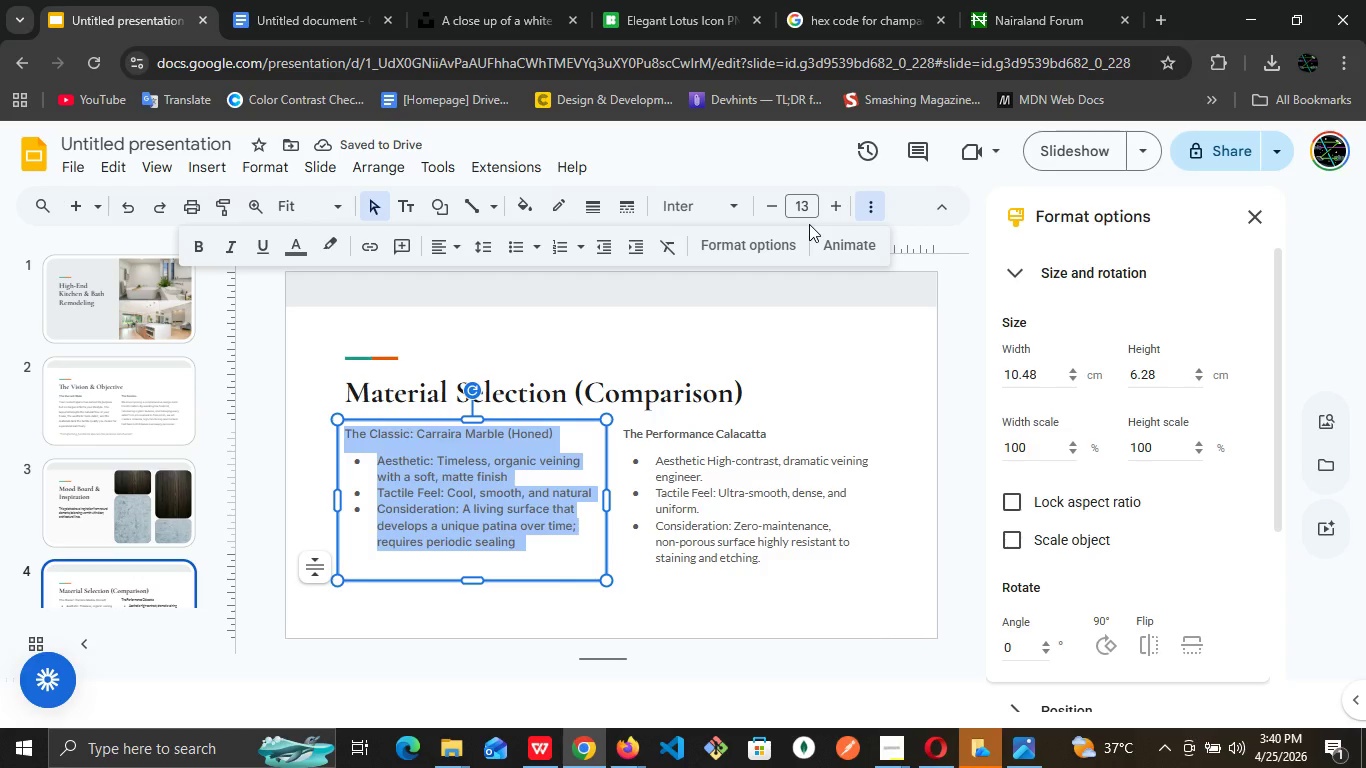 
left_click([811, 215])
 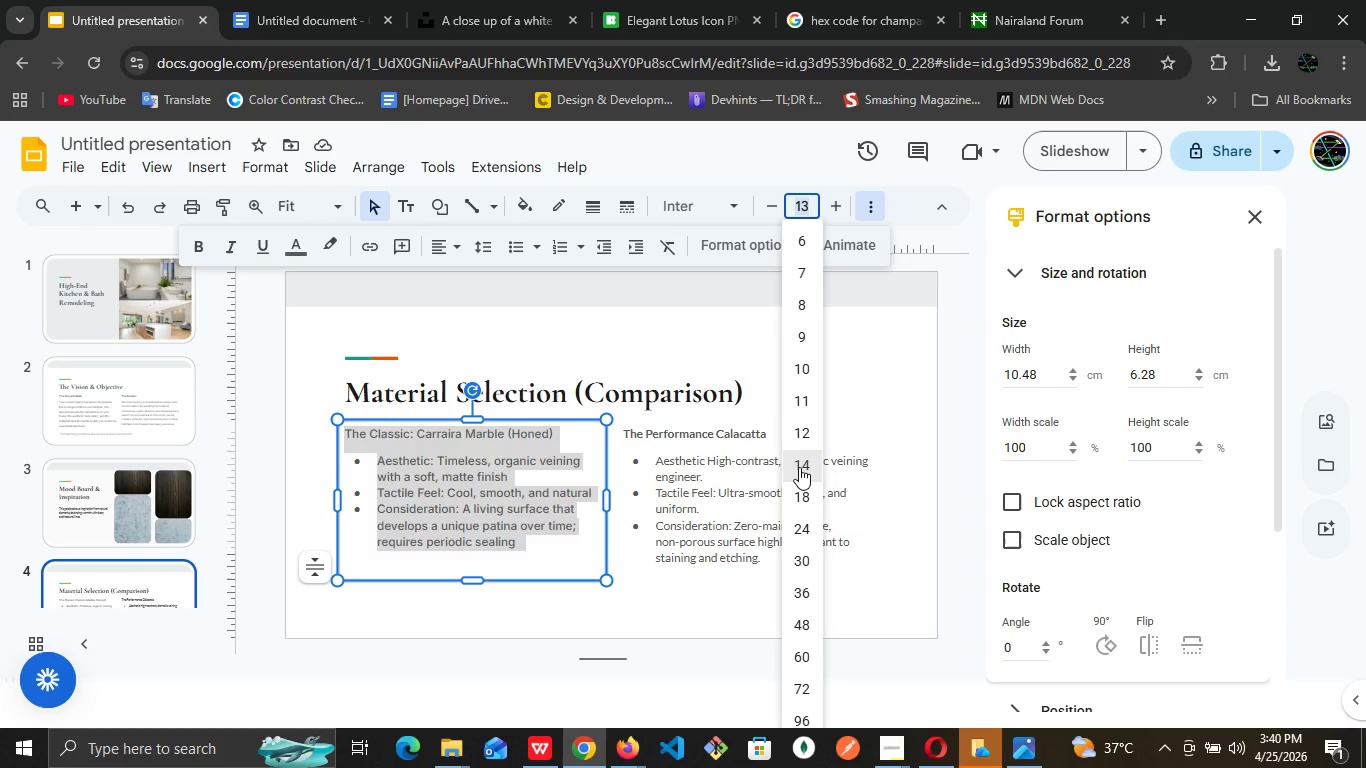 
left_click([799, 465])
 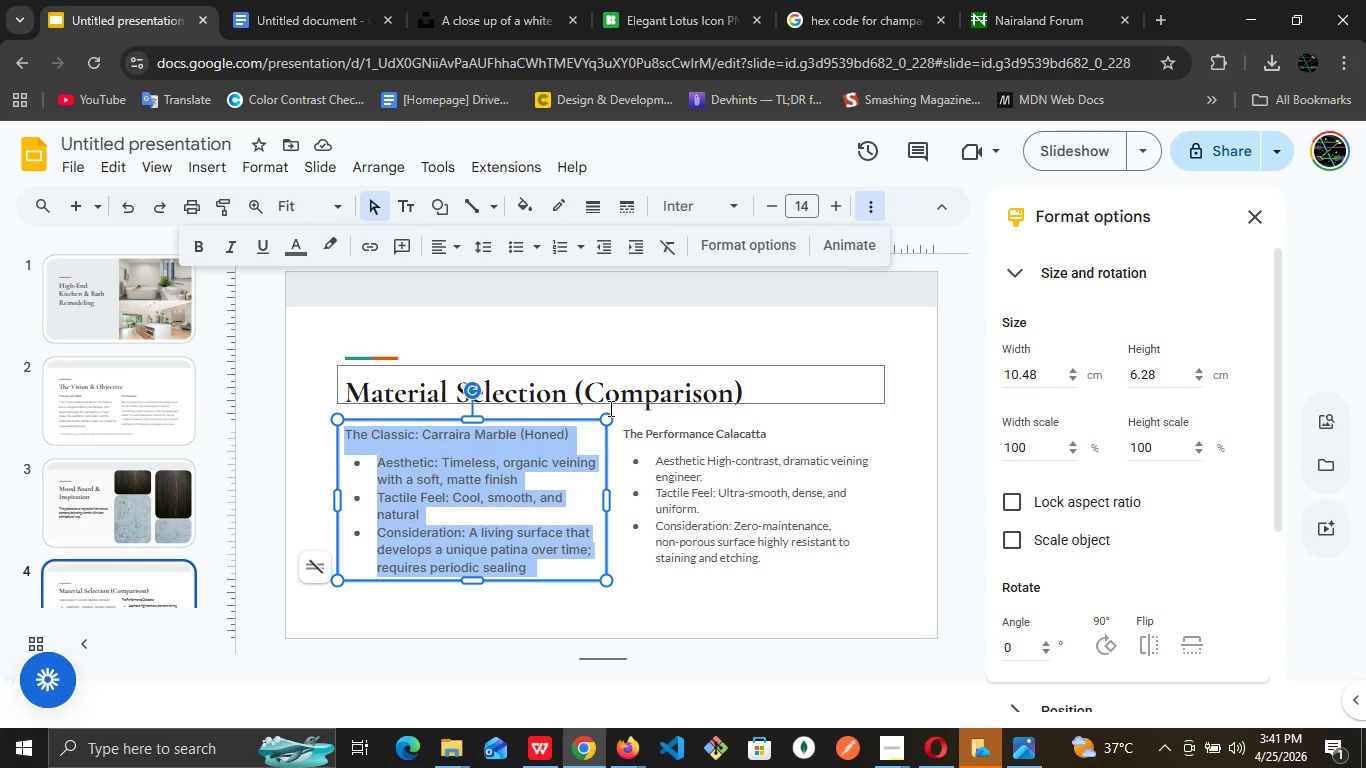 
wait(20.52)
 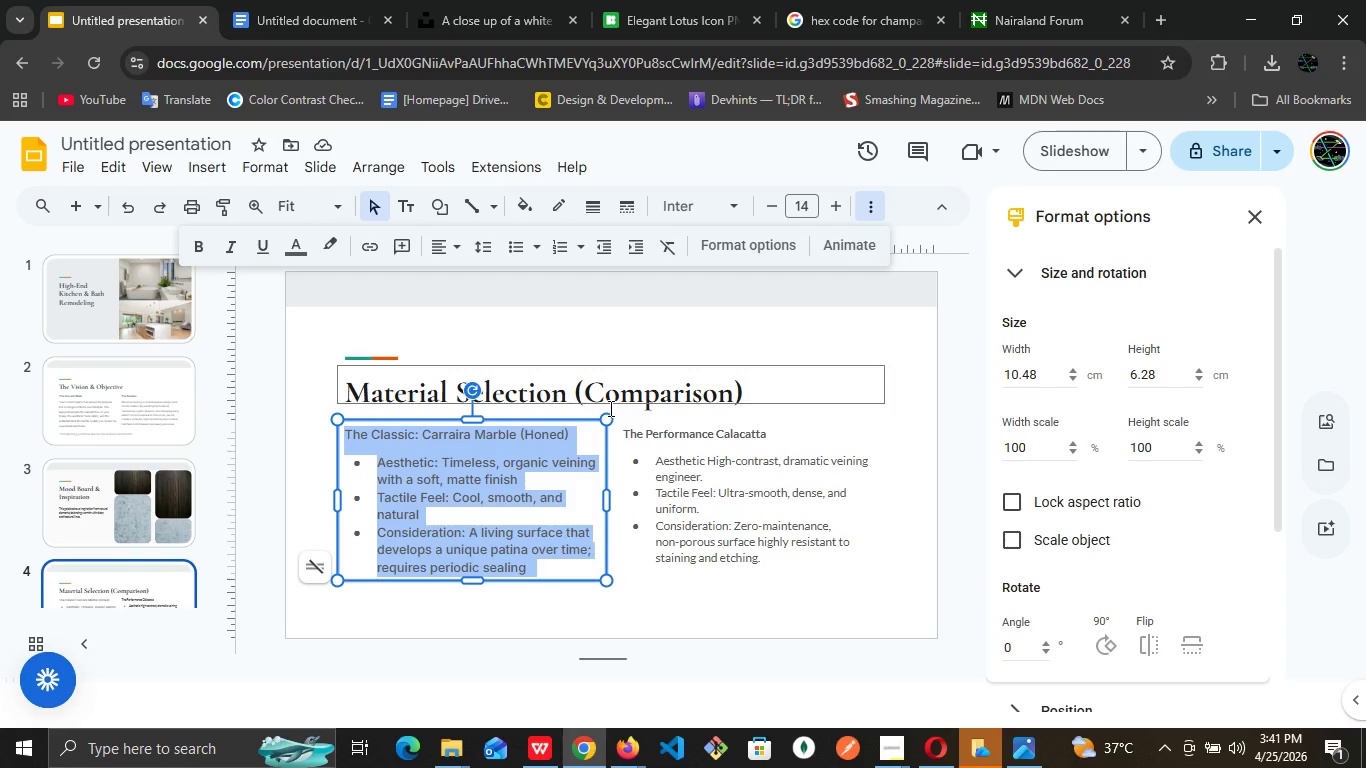 
double_click([729, 500])
 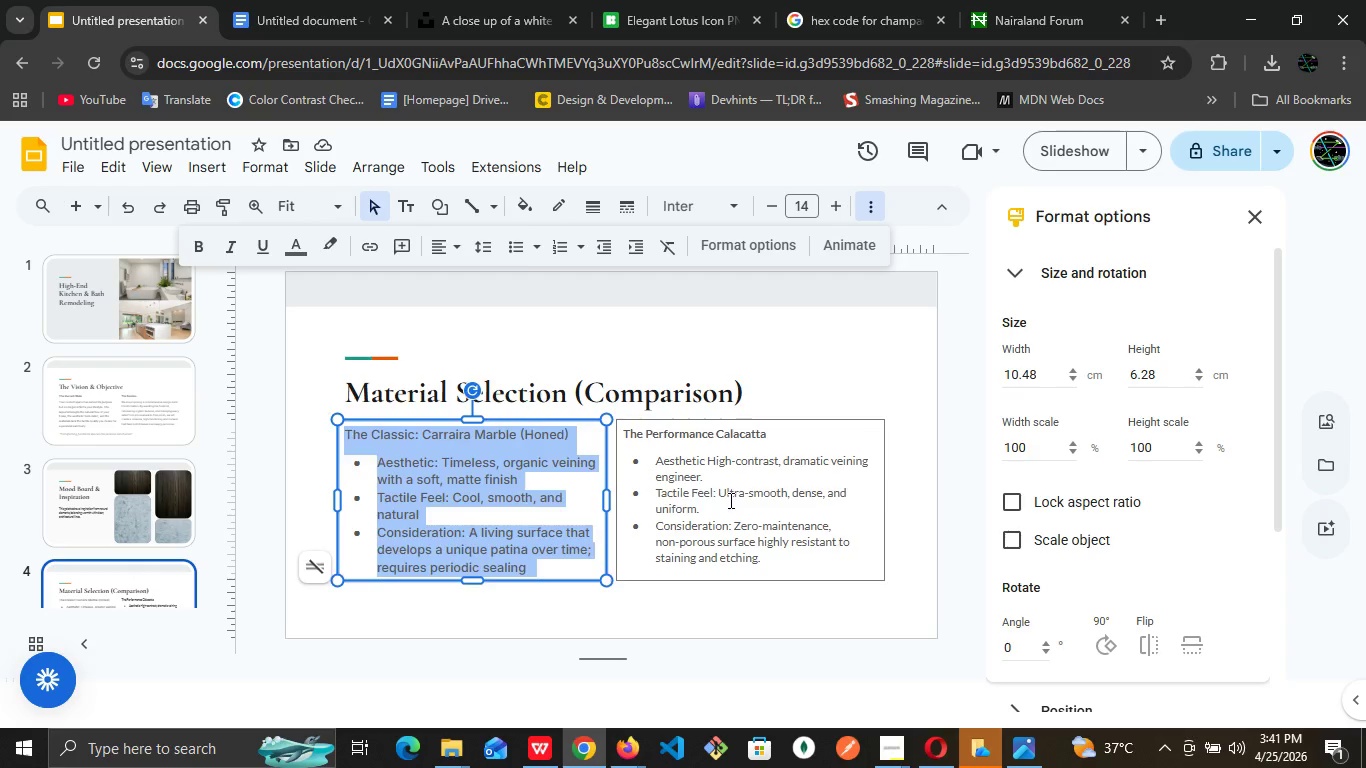 
triple_click([729, 500])
 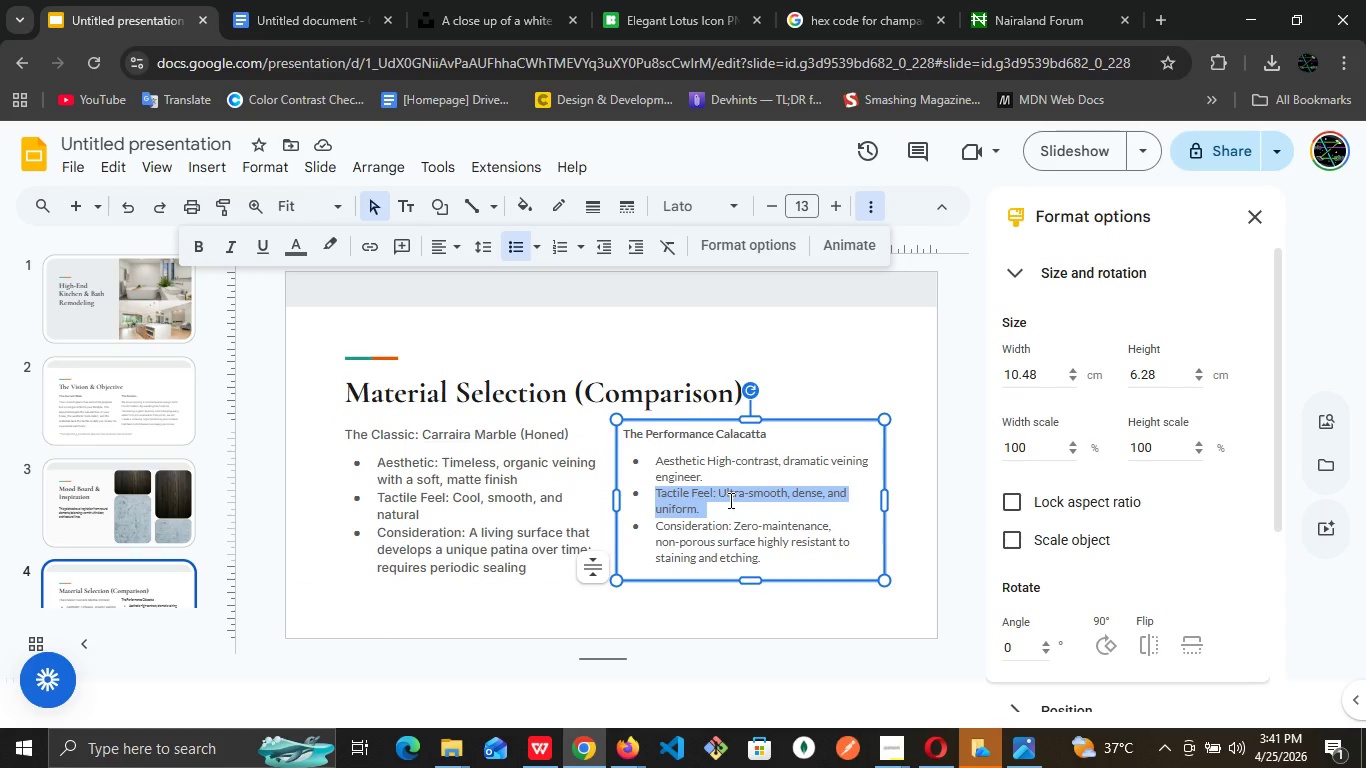 
triple_click([729, 500])
 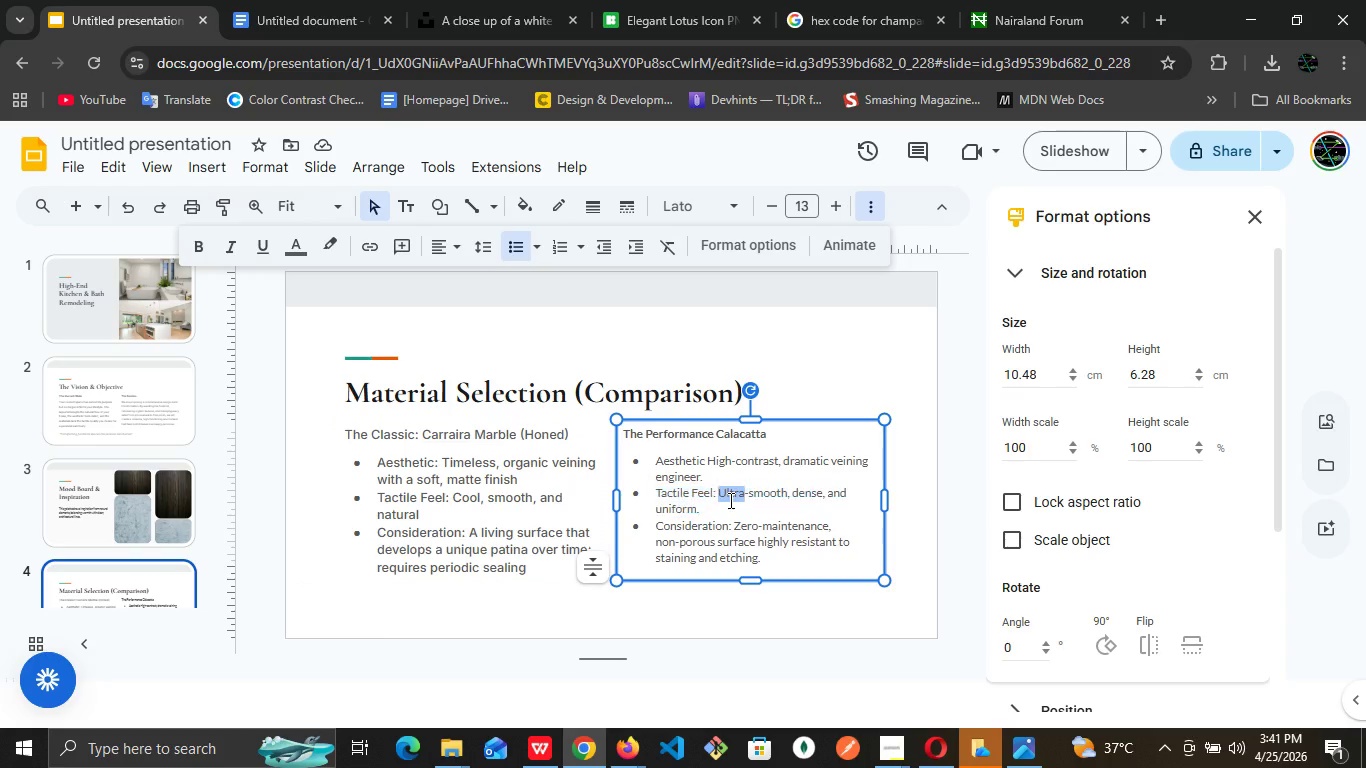 
triple_click([729, 500])
 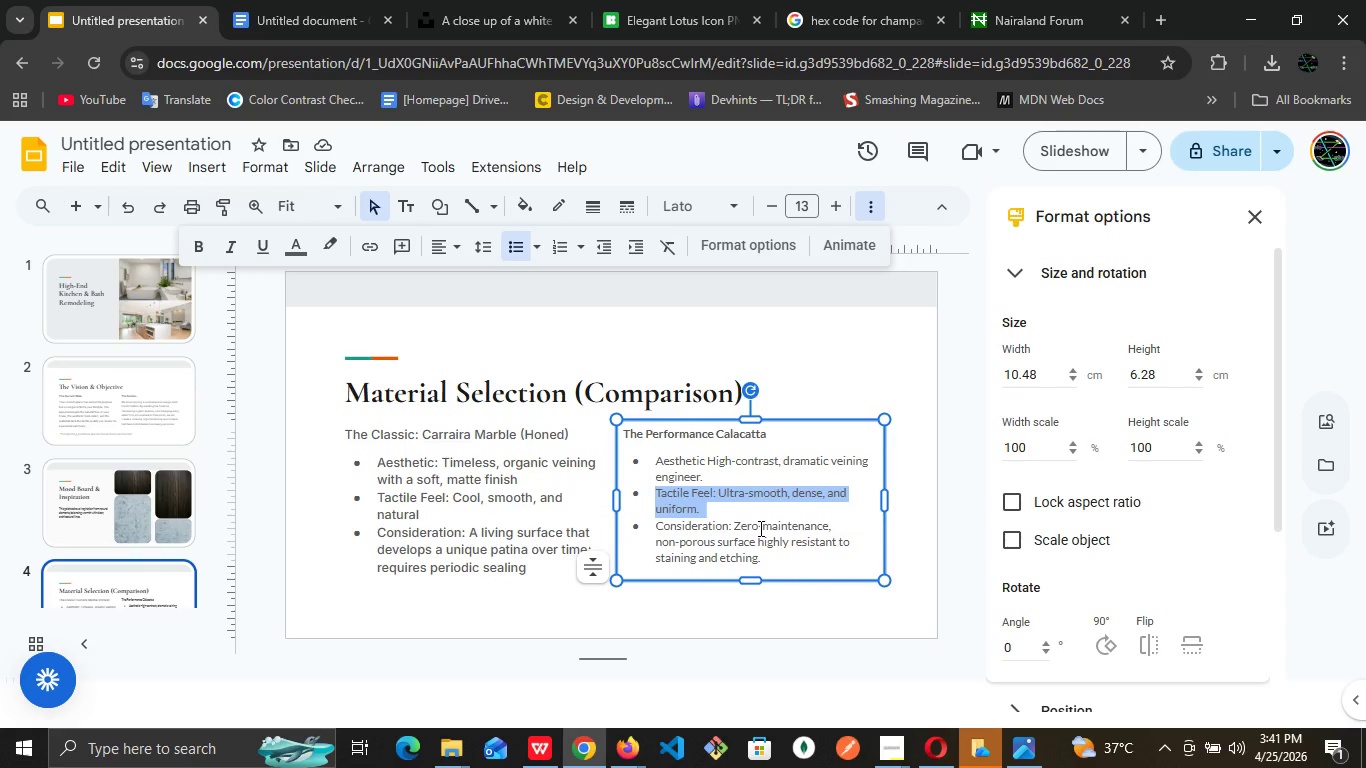 
key(Control+ControlLeft)
 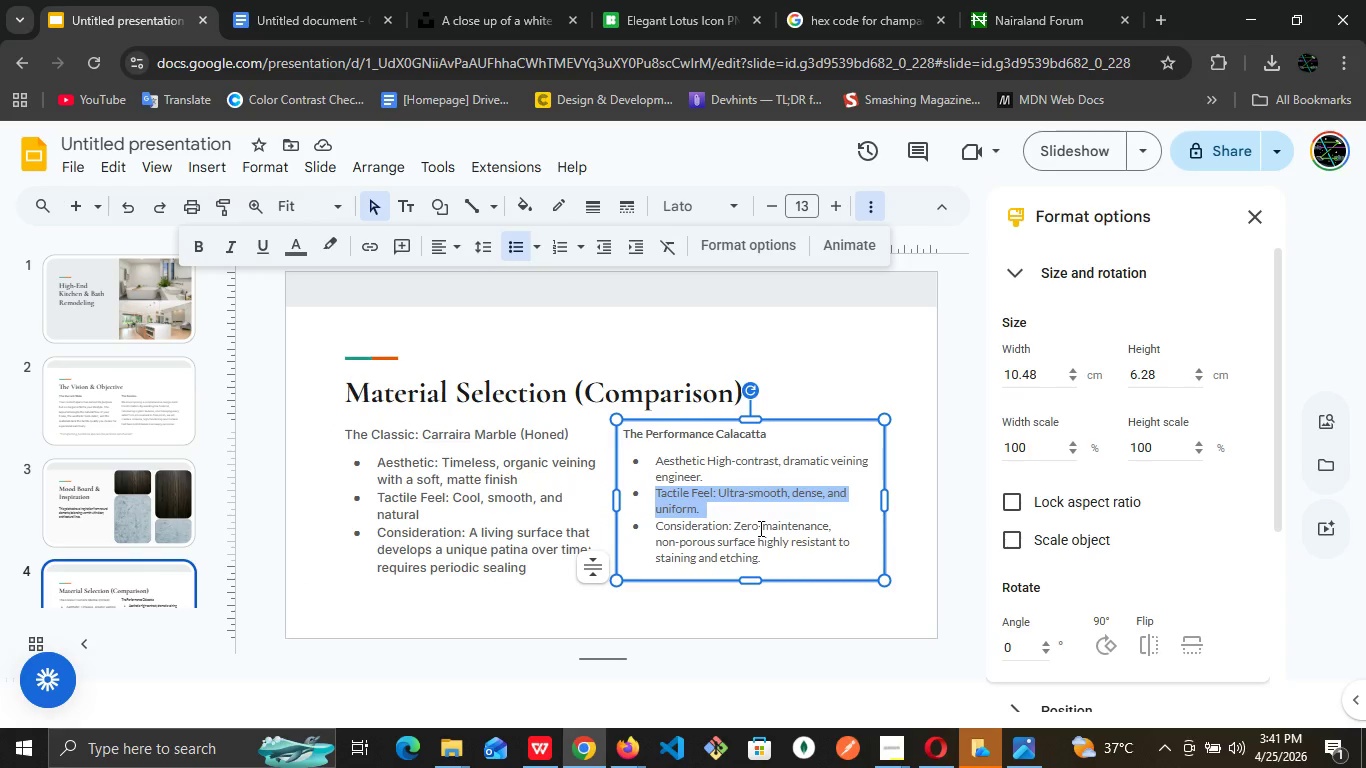 
key(Control+A)
 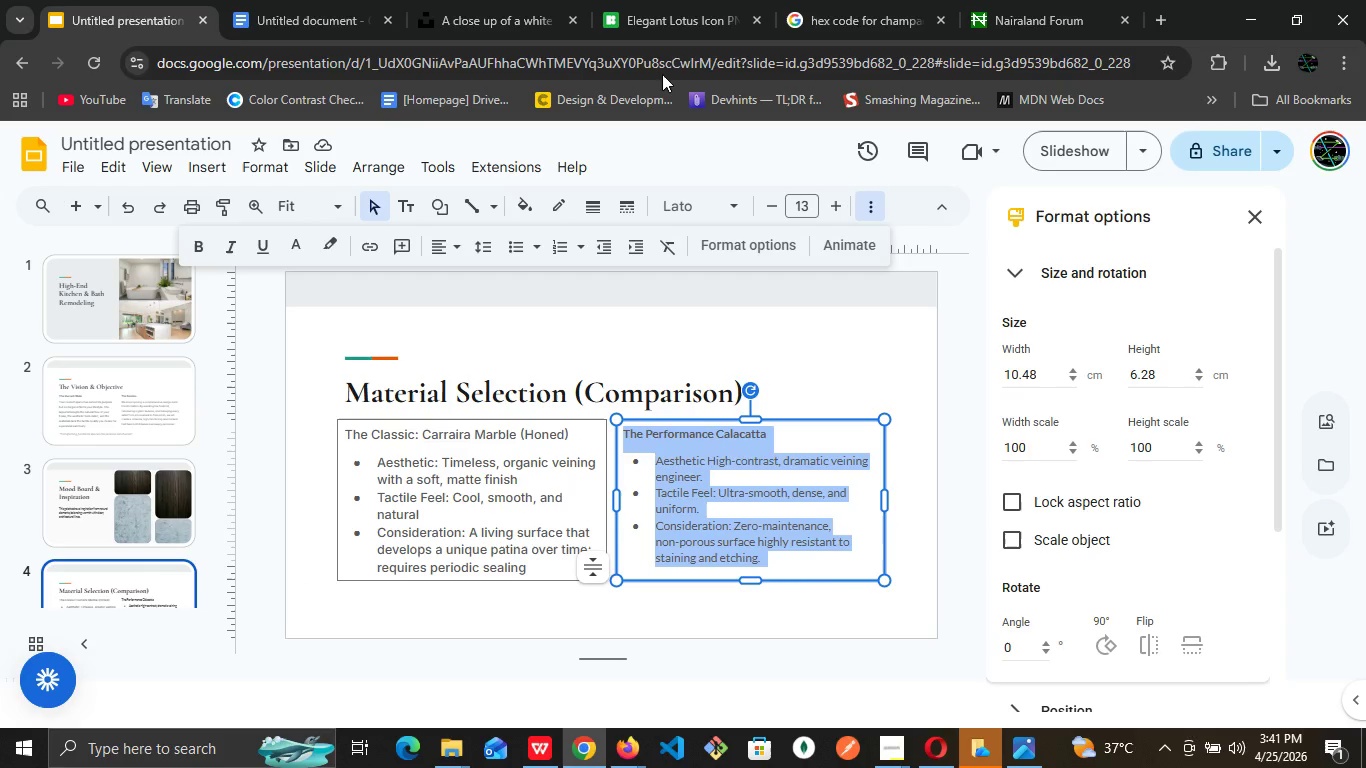 
wait(5.16)
 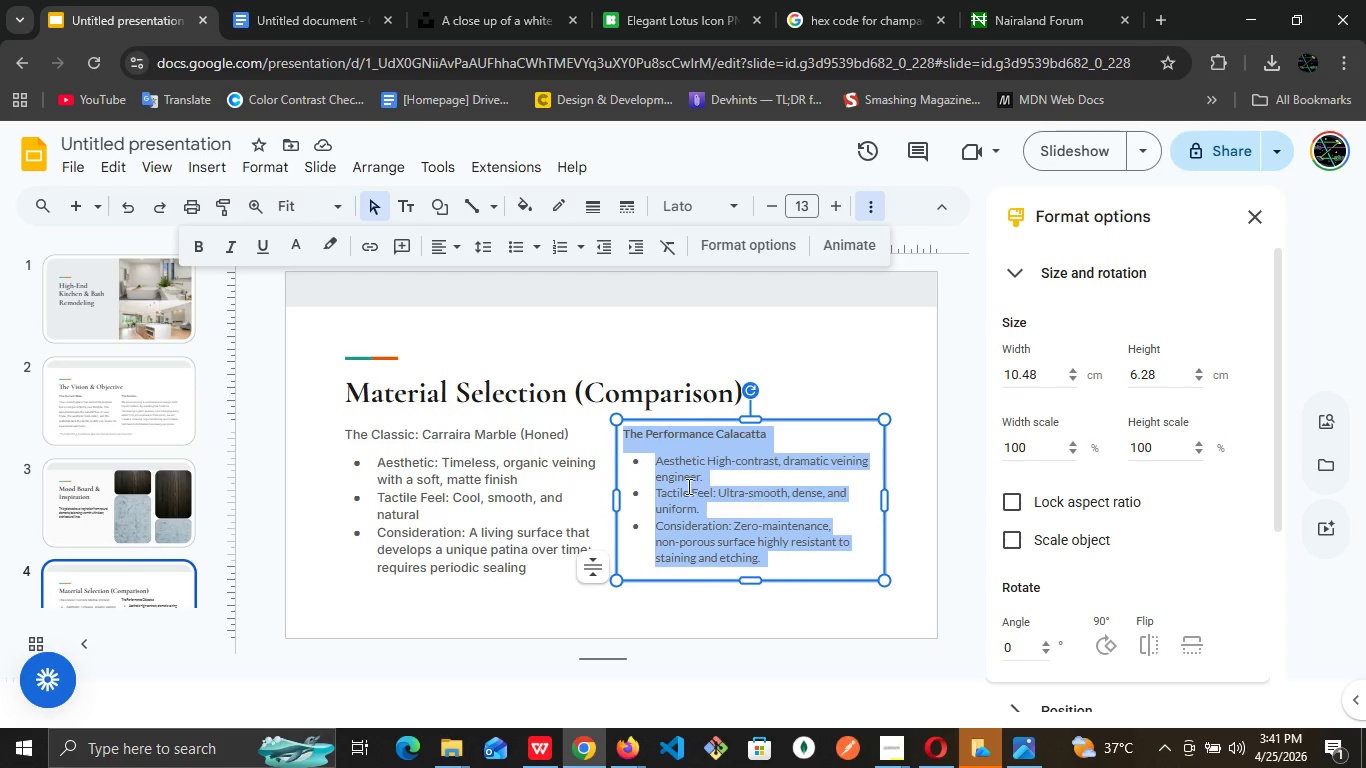 
left_click([726, 206])
 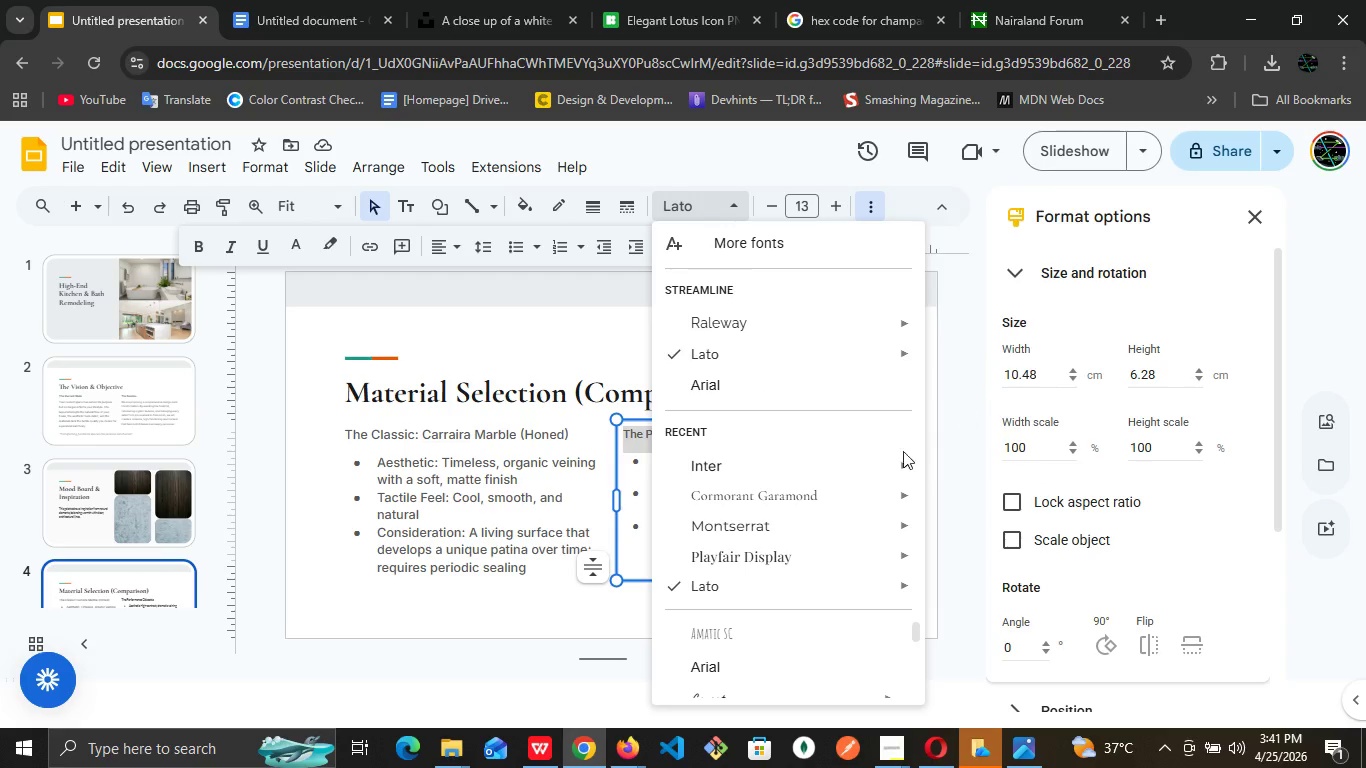 
wait(7.12)
 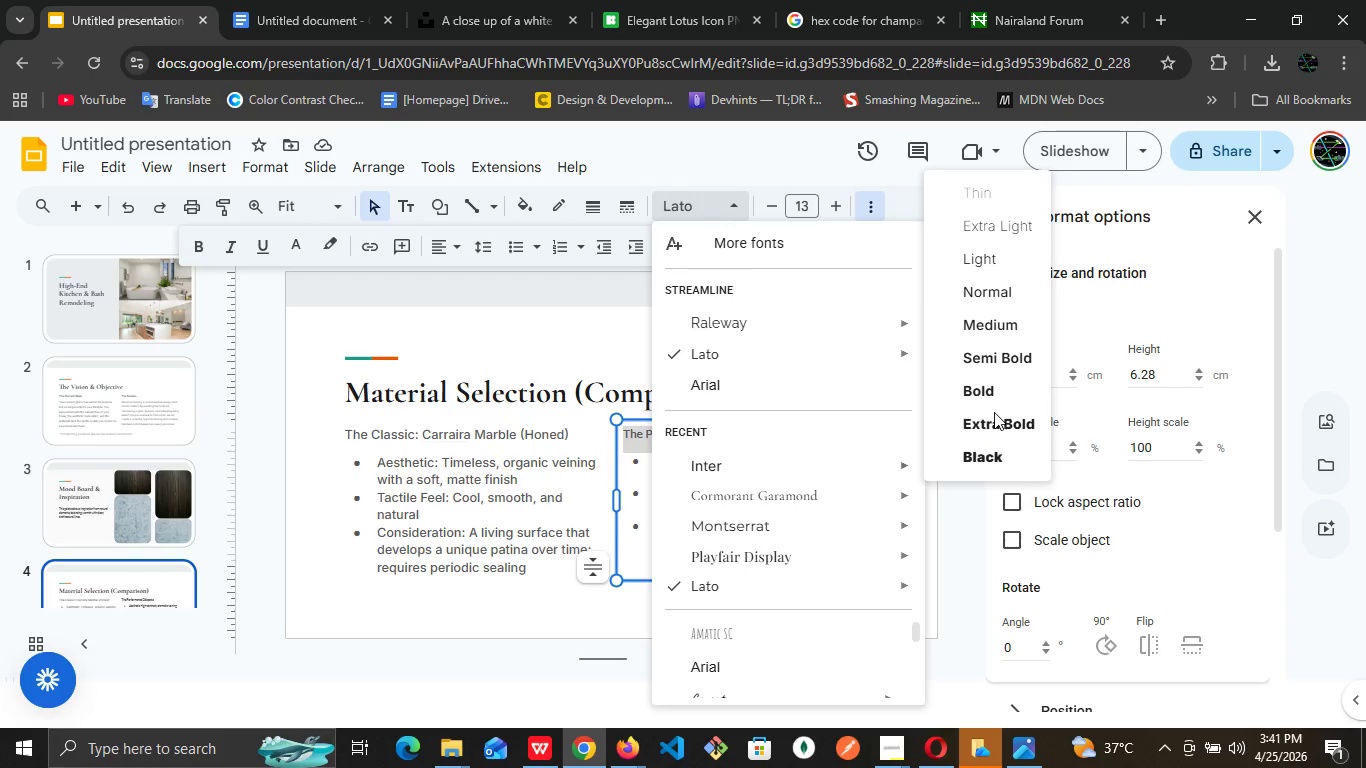 
left_click([989, 283])
 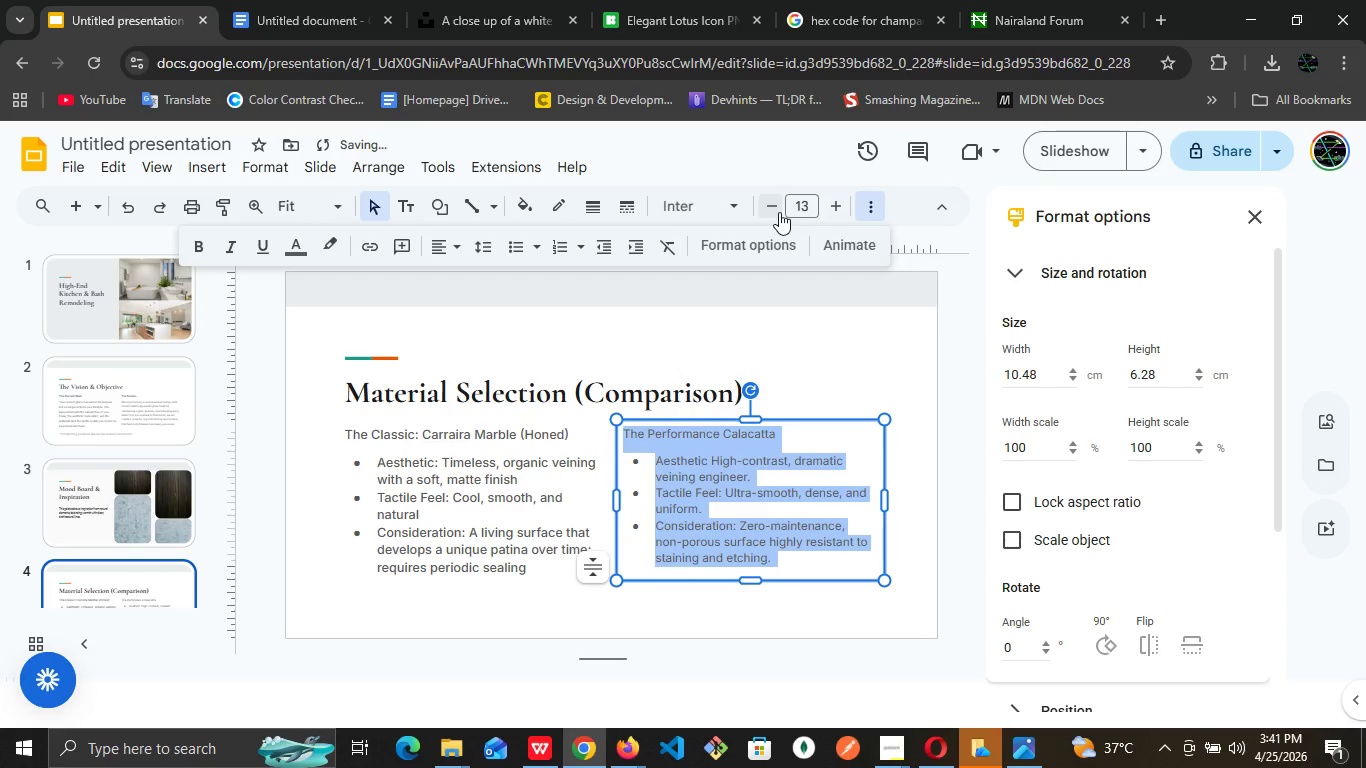 
left_click([802, 200])
 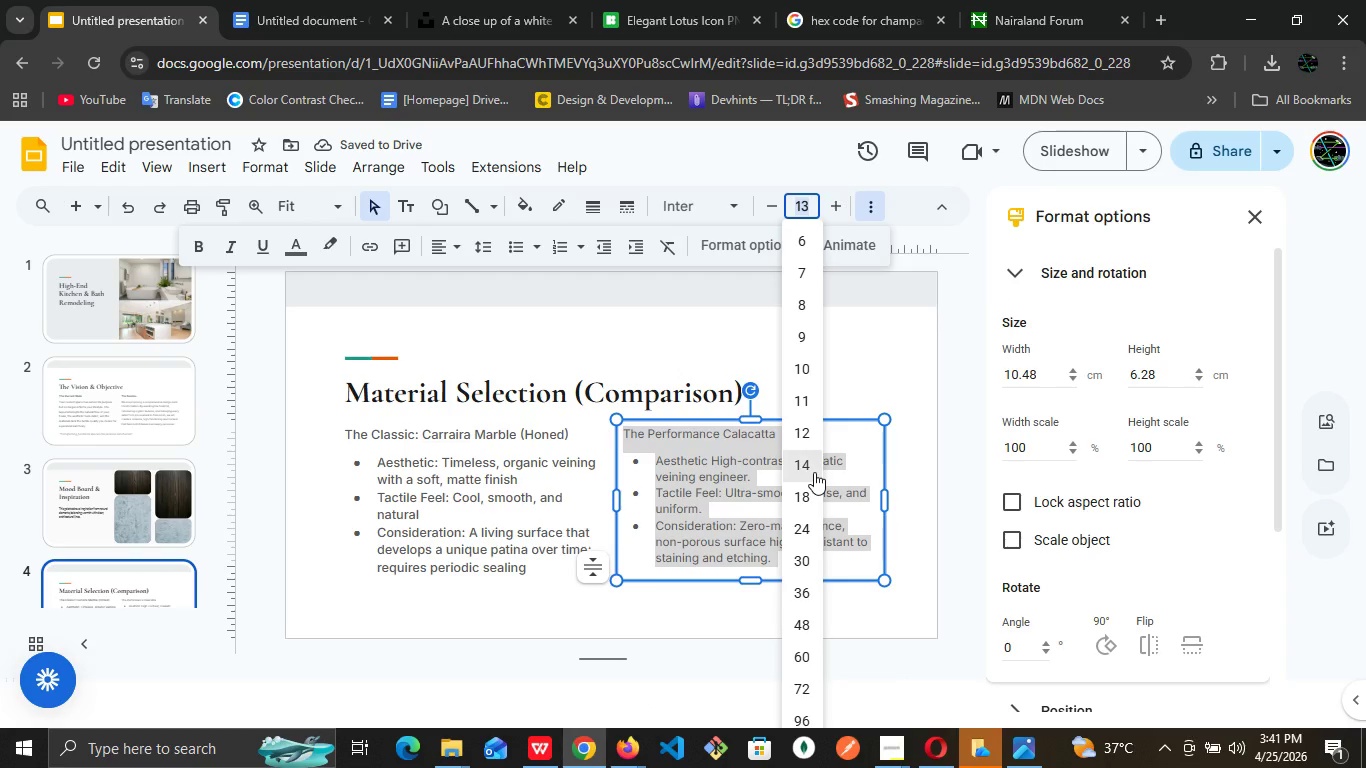 
left_click([814, 472])
 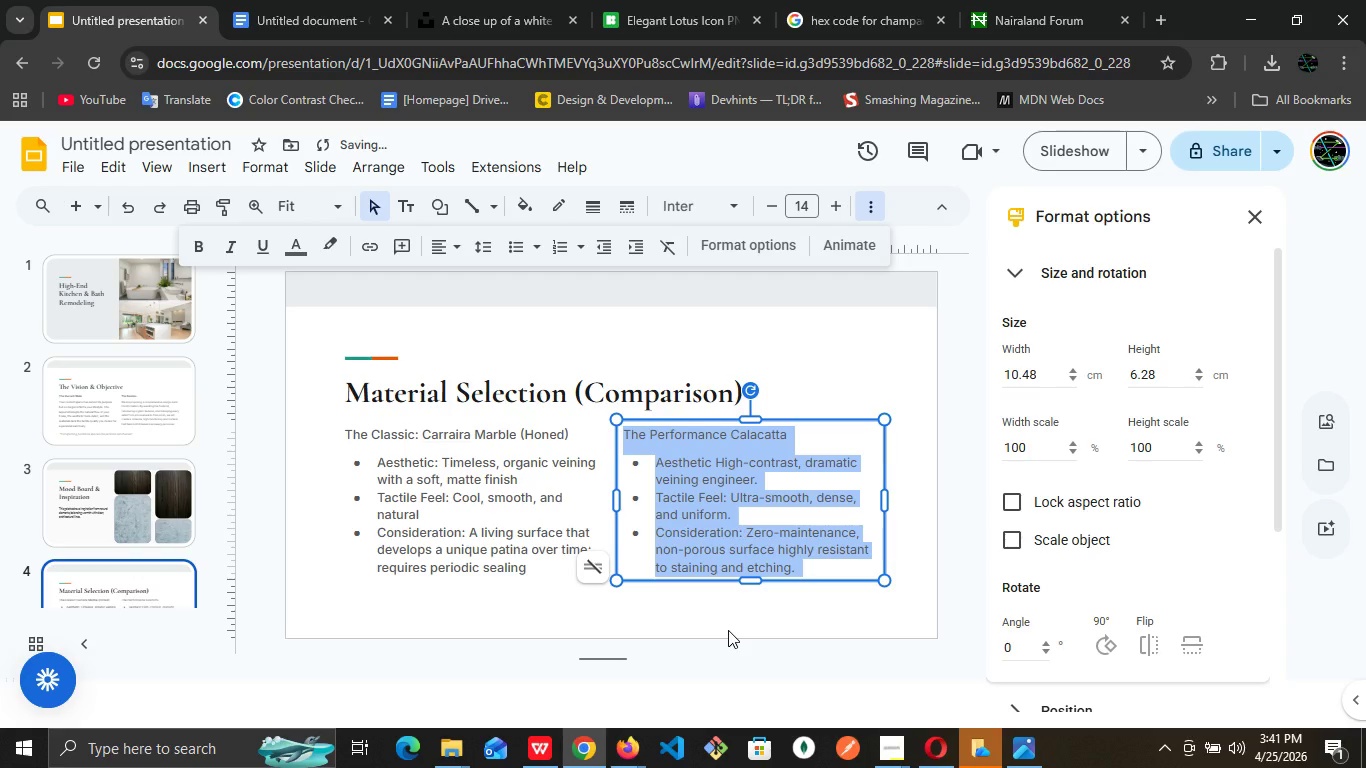 
left_click([728, 630])
 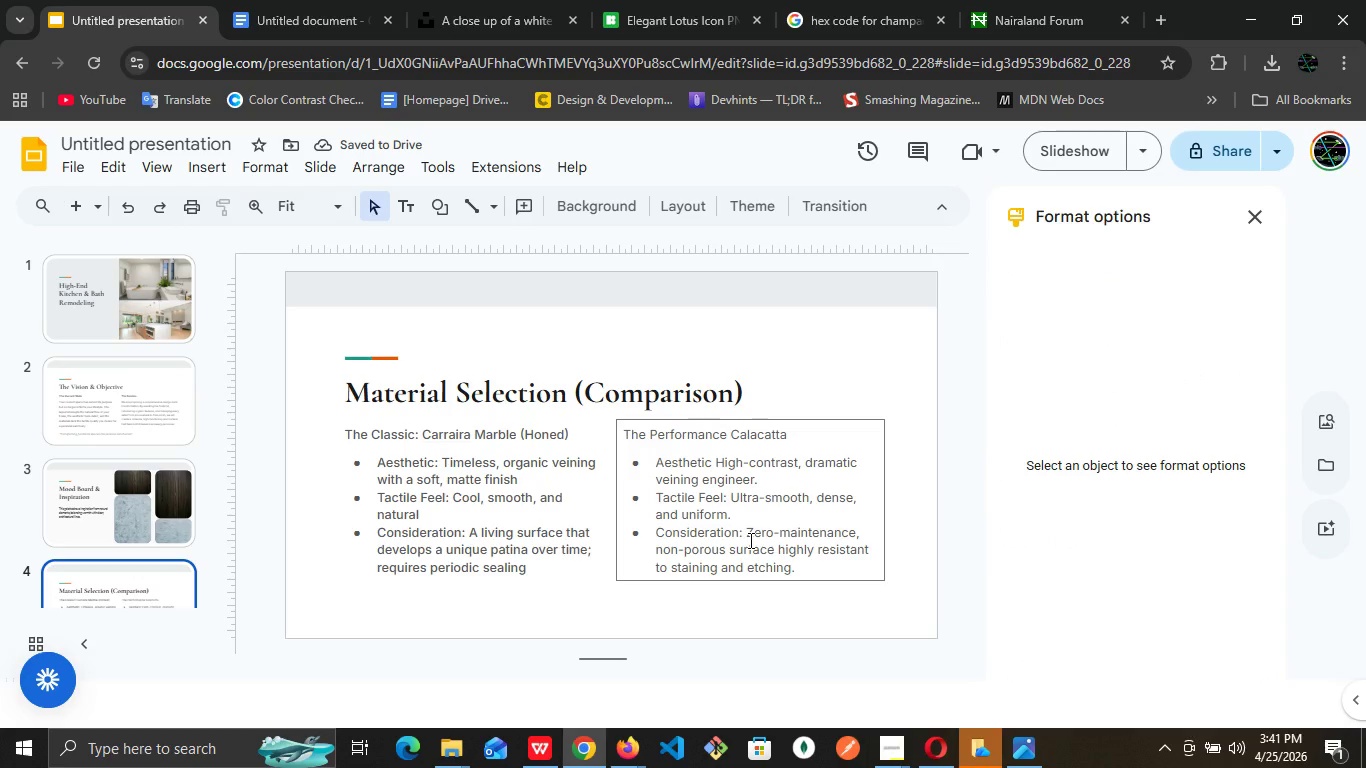 
double_click([750, 533])
 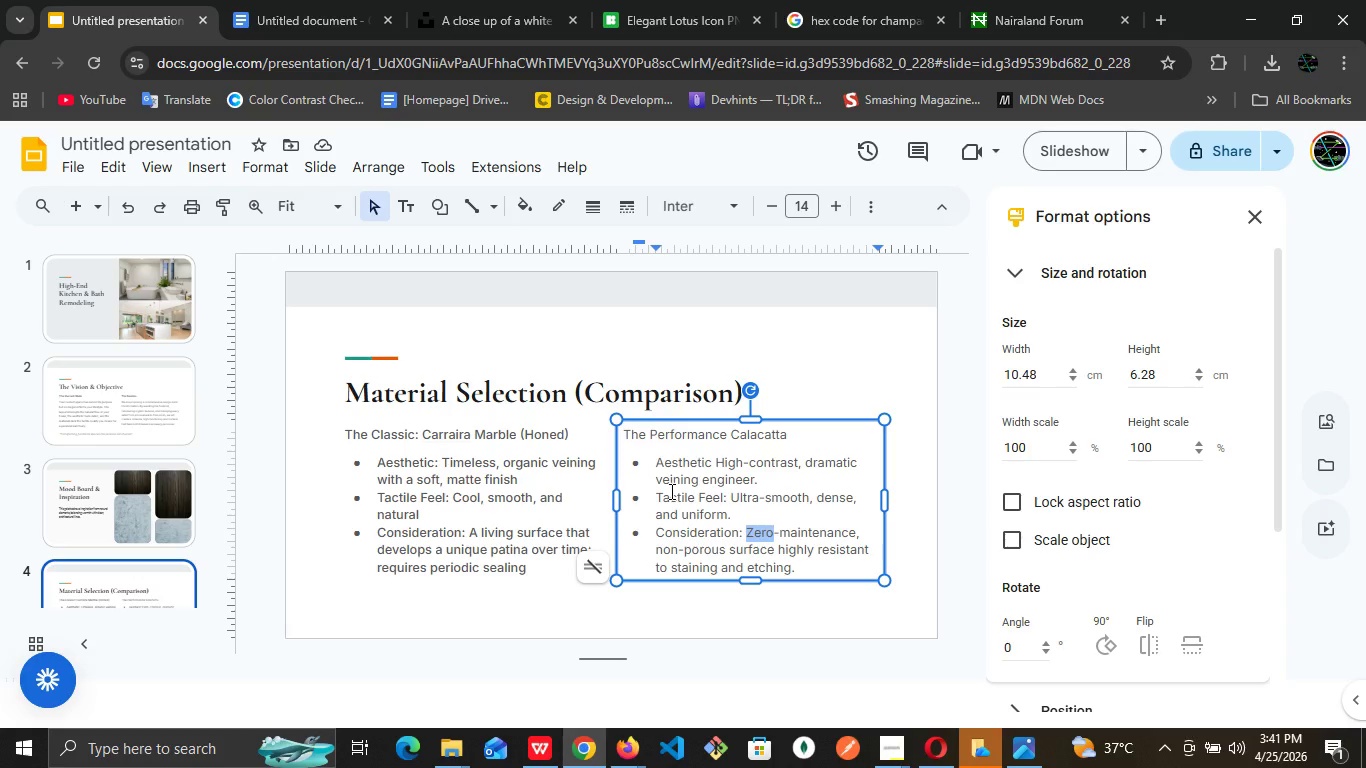 
wait(8.06)
 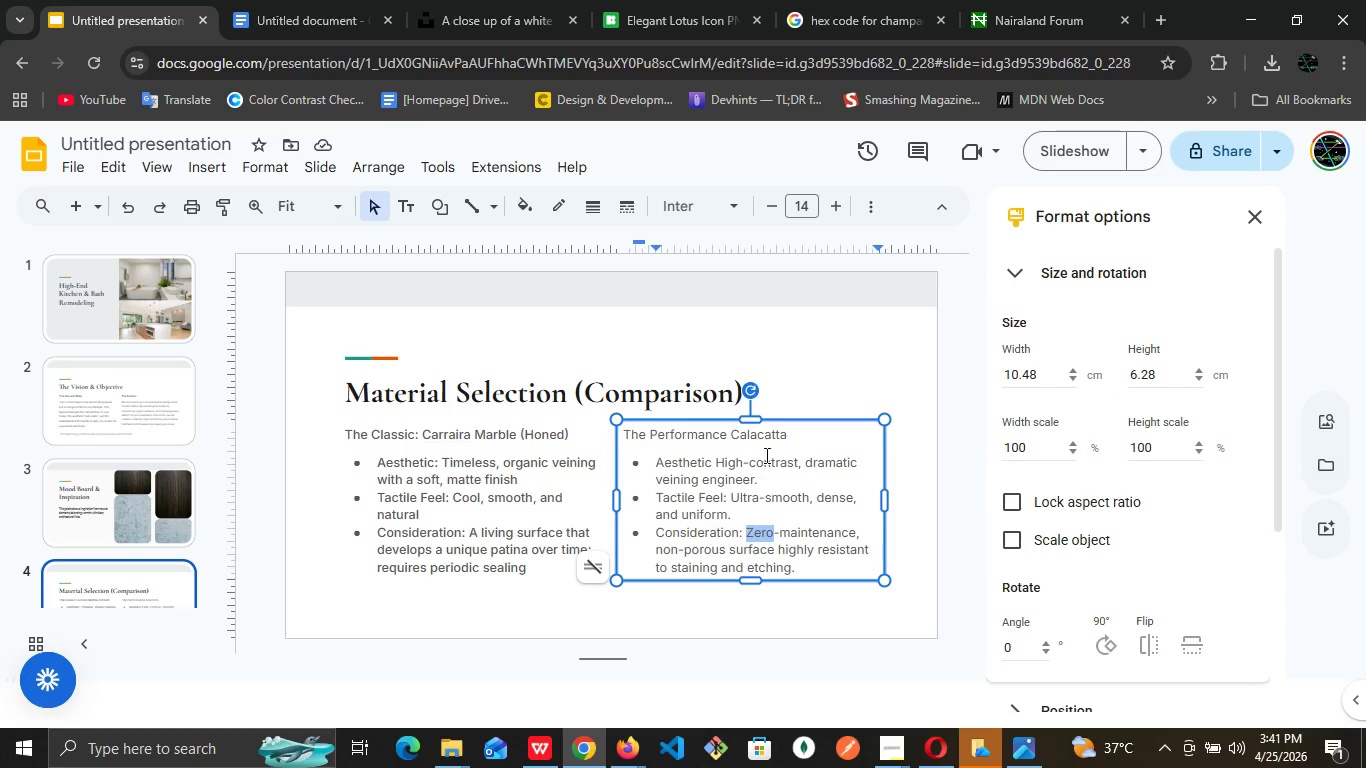 
key(Control+A)
 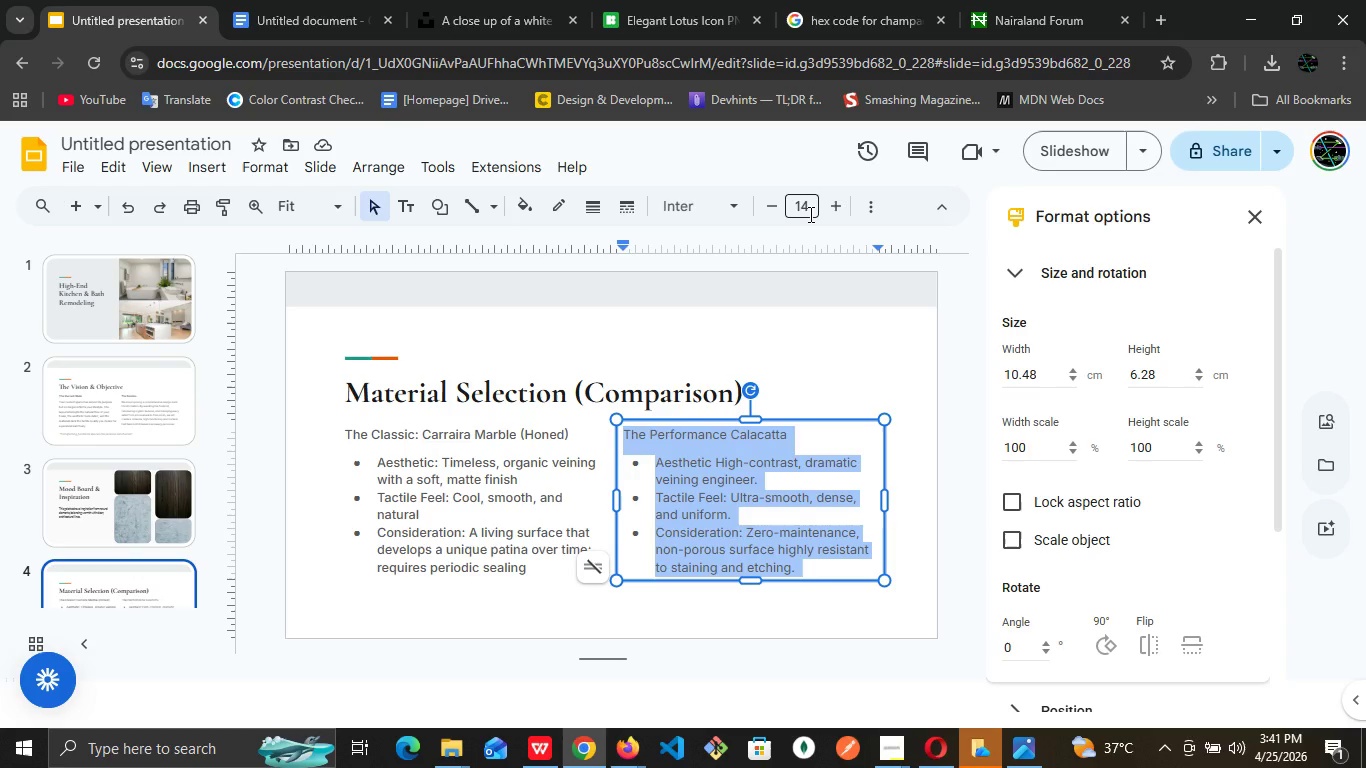 
left_click([809, 214])
 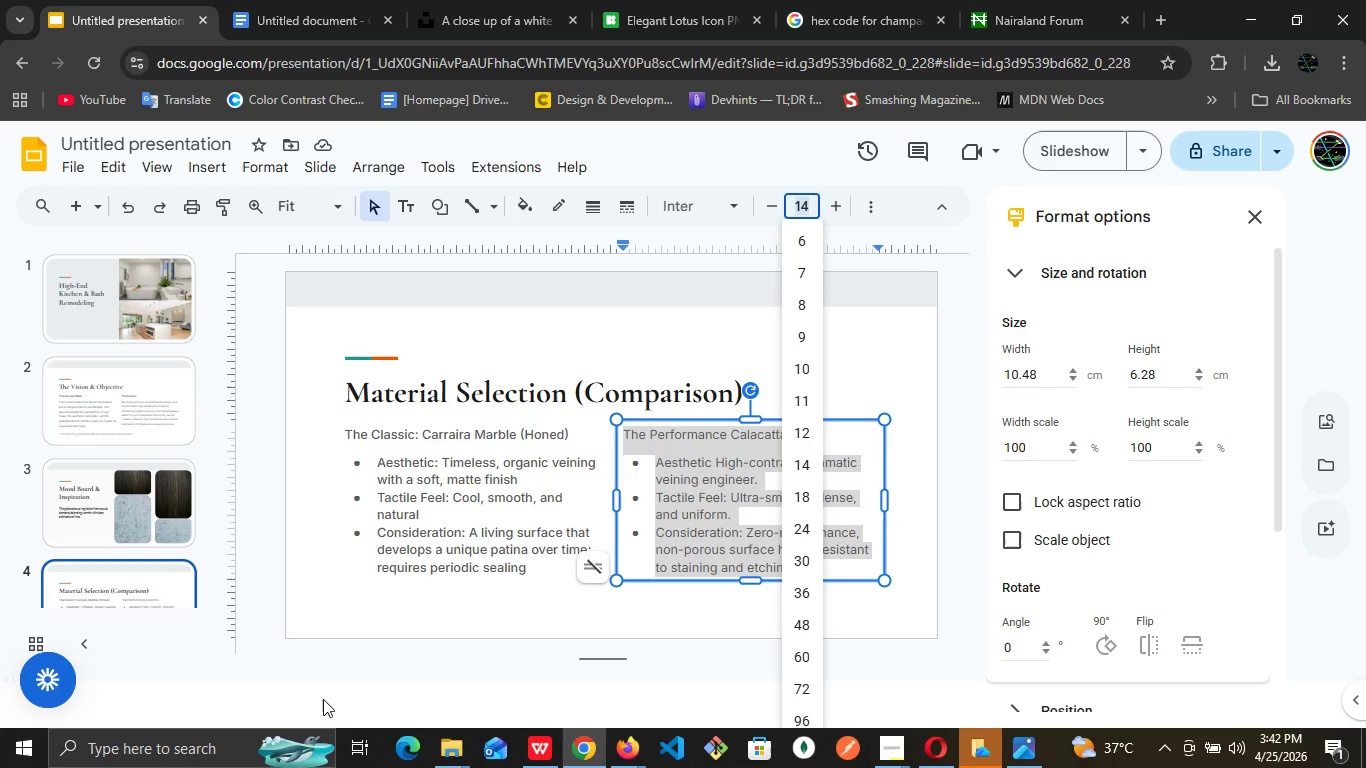 
type(16)
 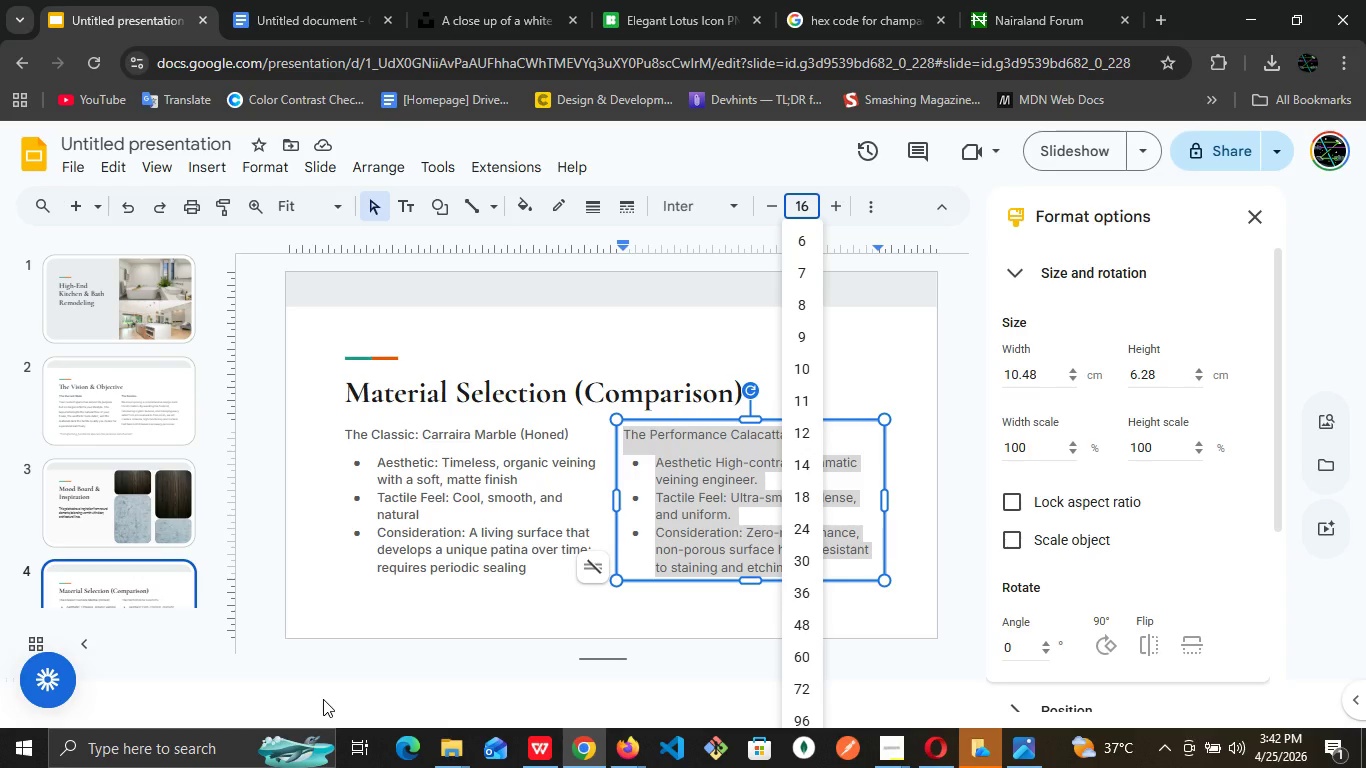 
key(Enter)
 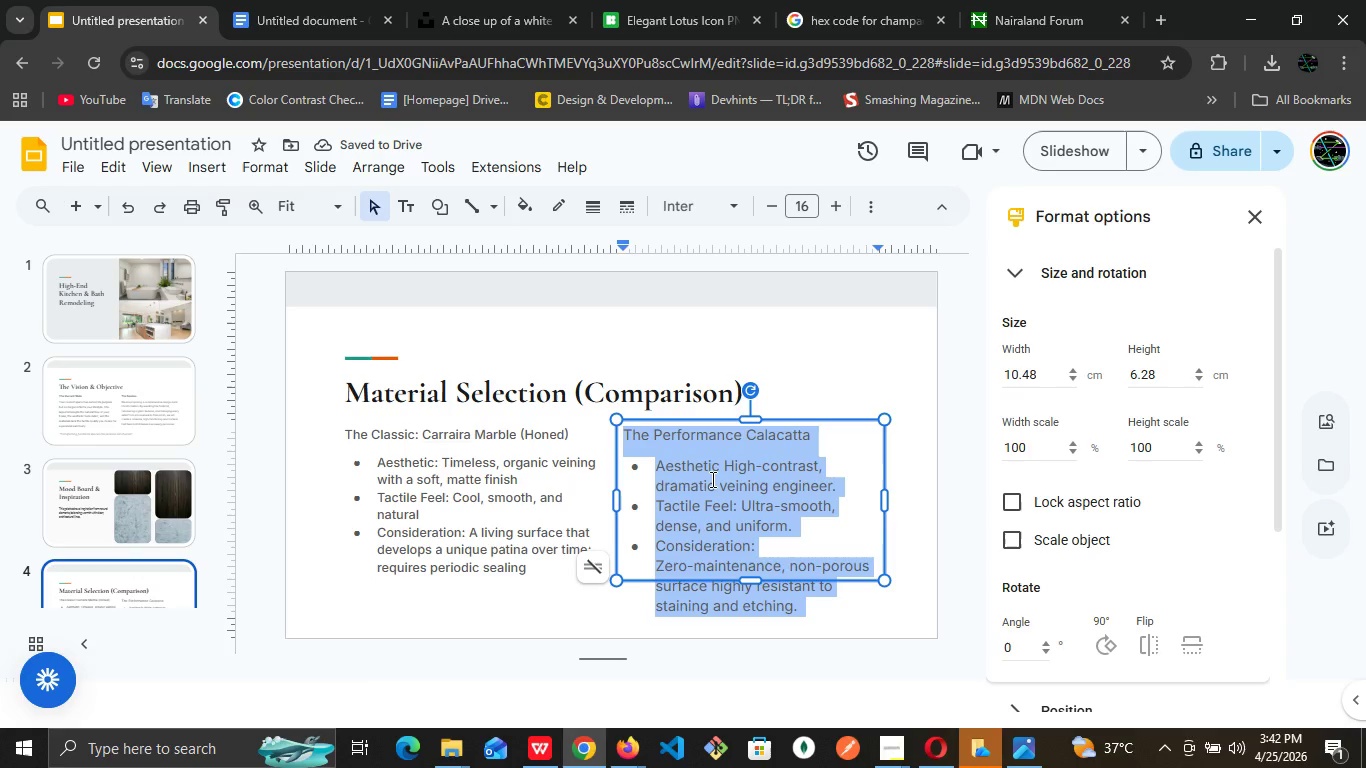 
wait(5.2)
 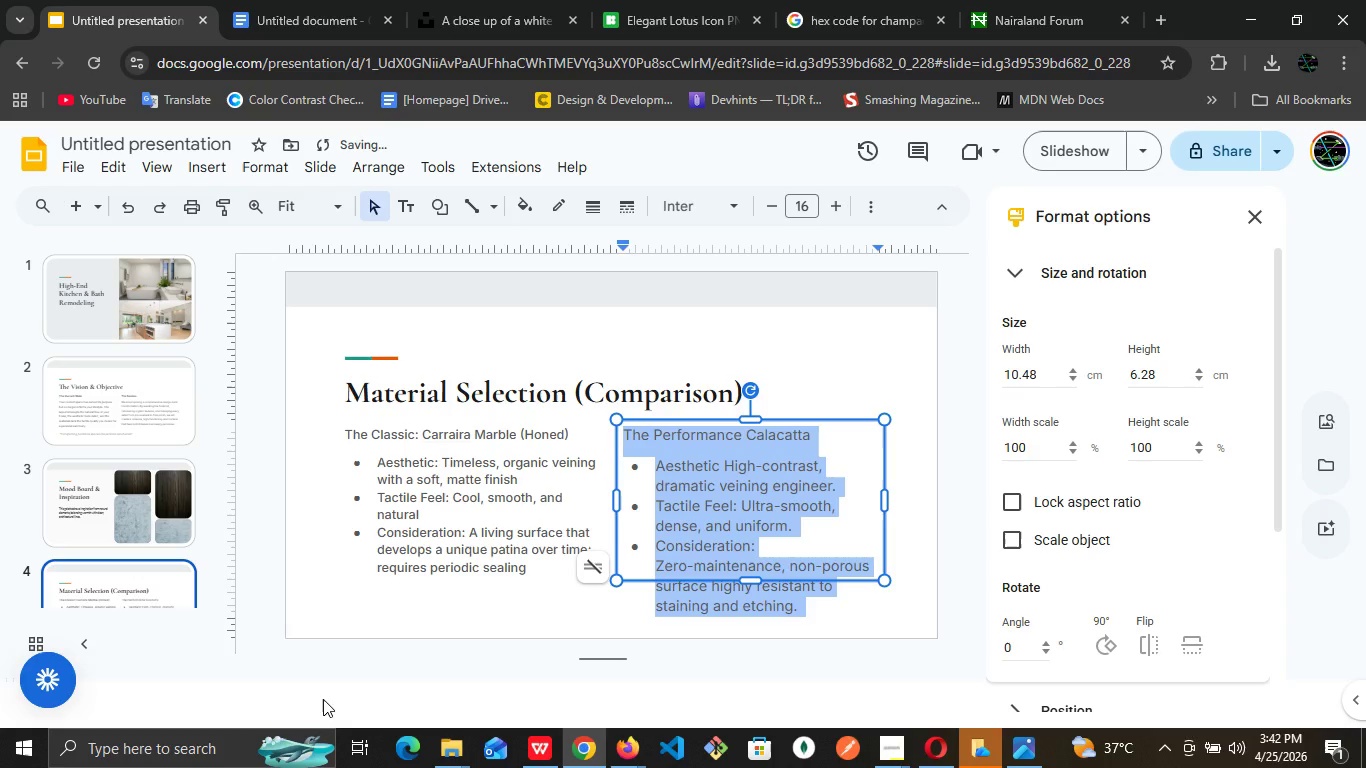 
left_click([811, 211])
 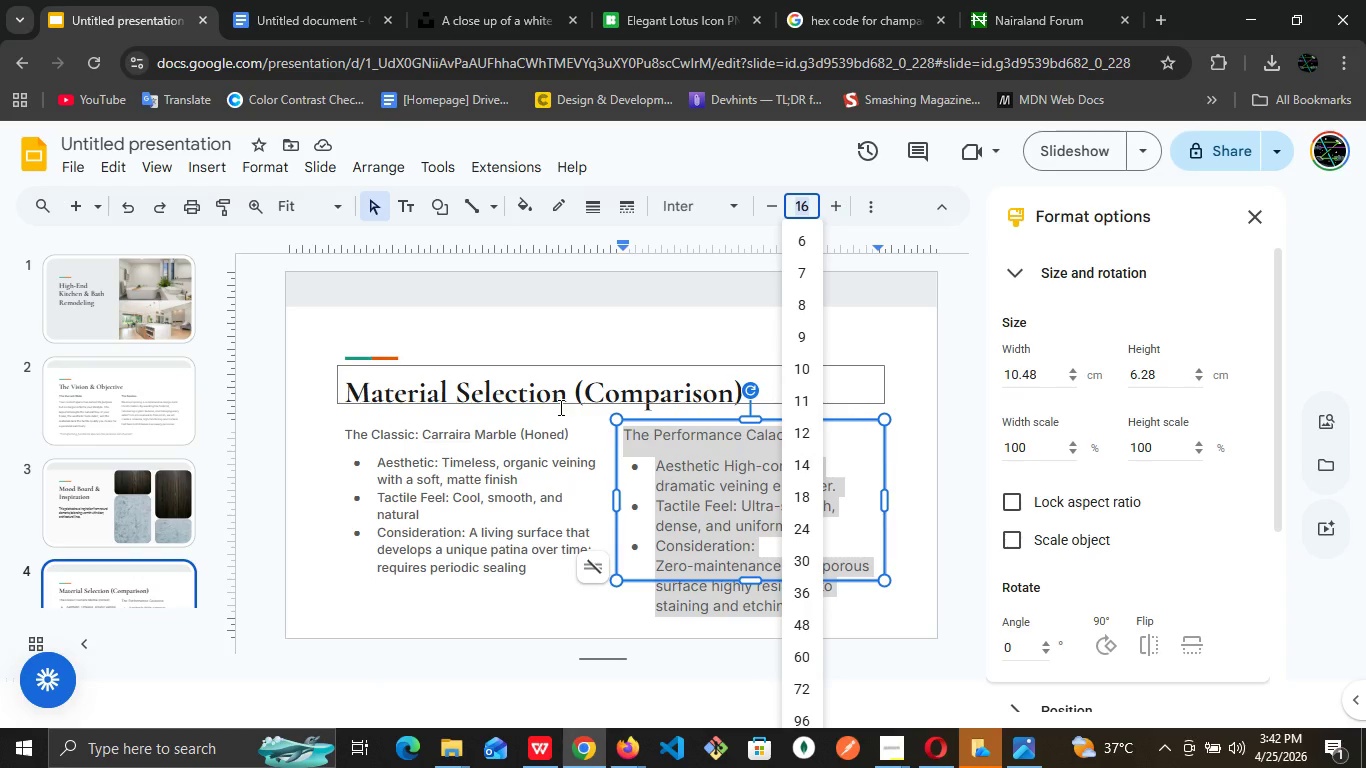 
type(15)
 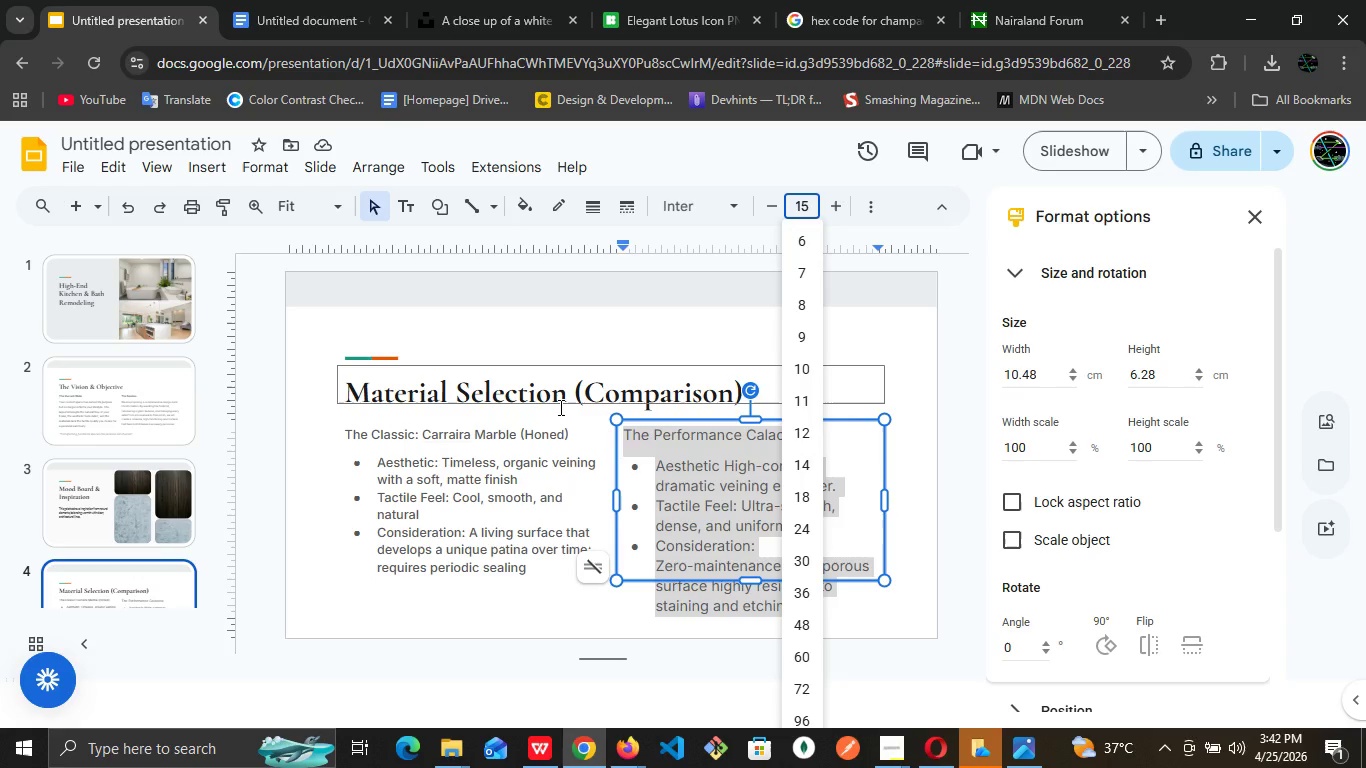 
key(Enter)
 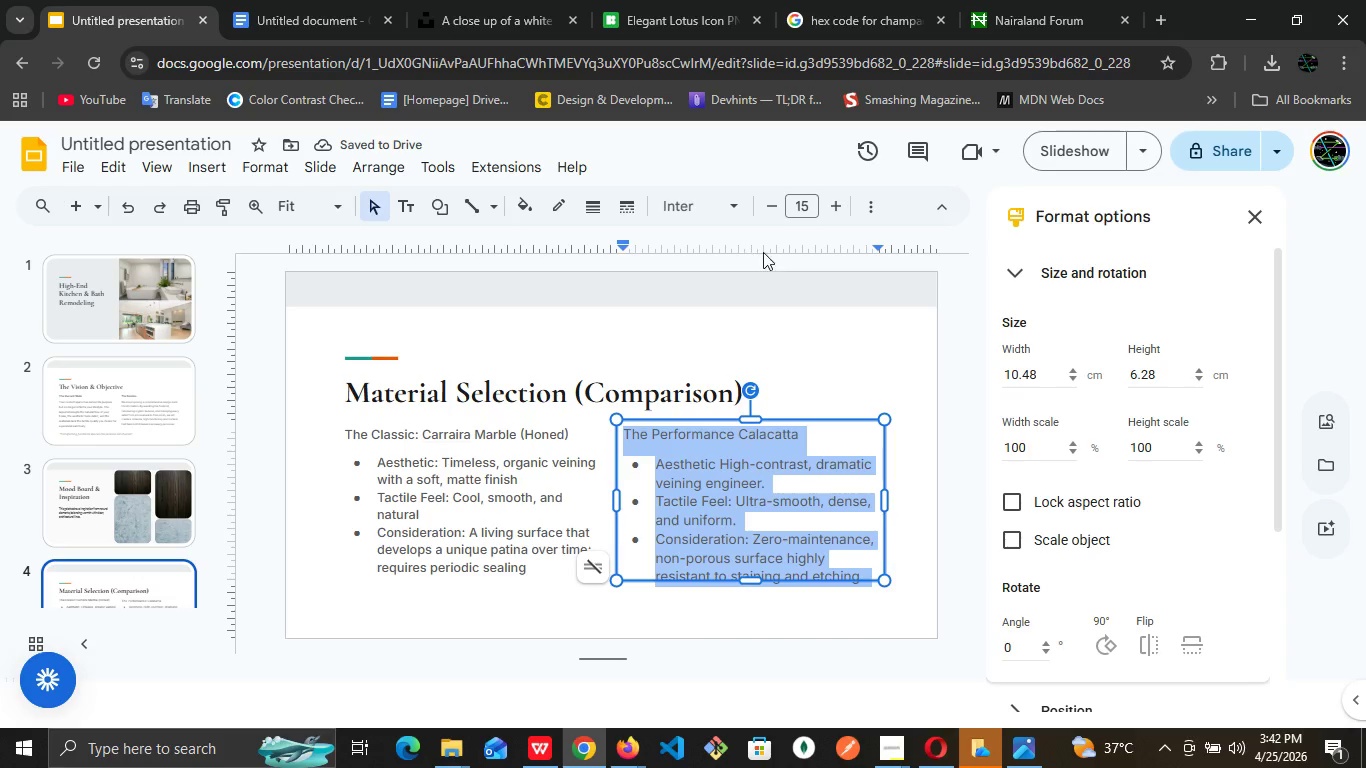 
left_click([806, 207])
 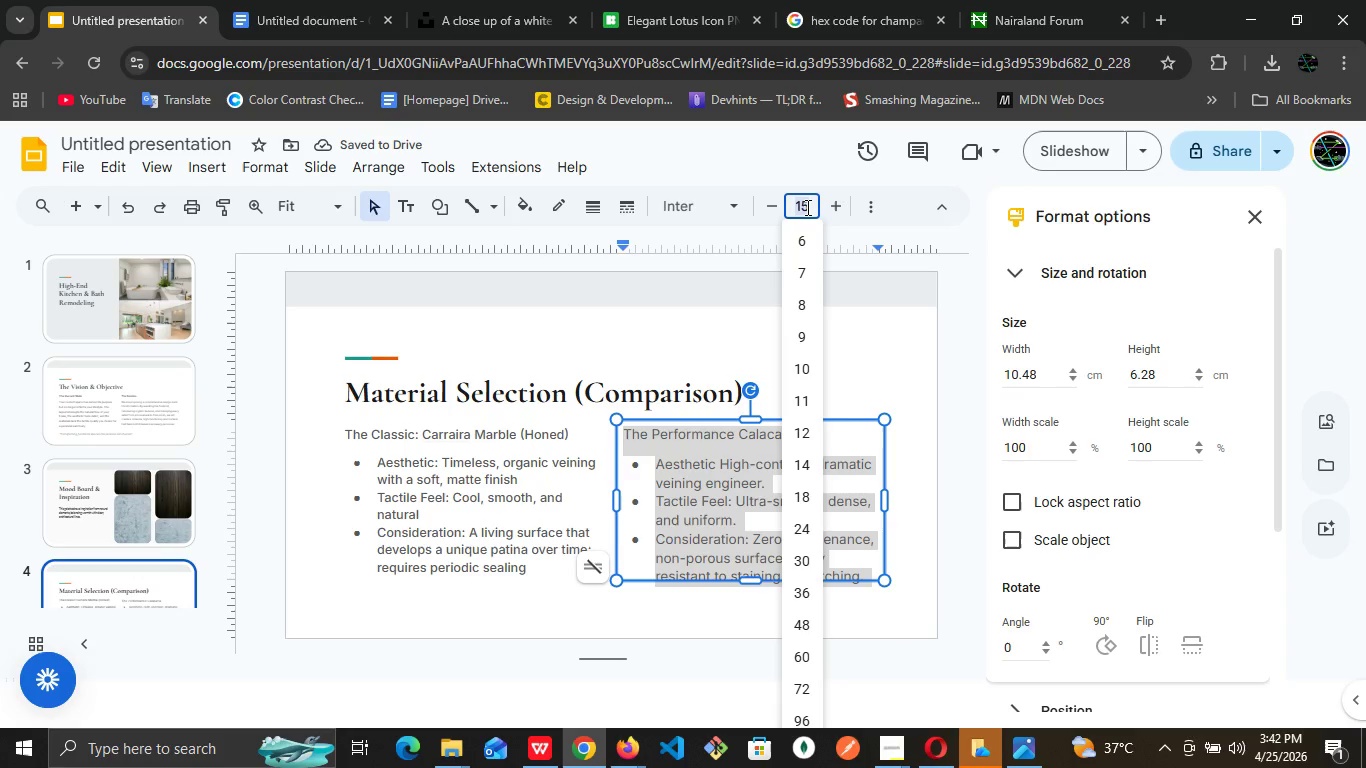 
key(ArrowRight)
 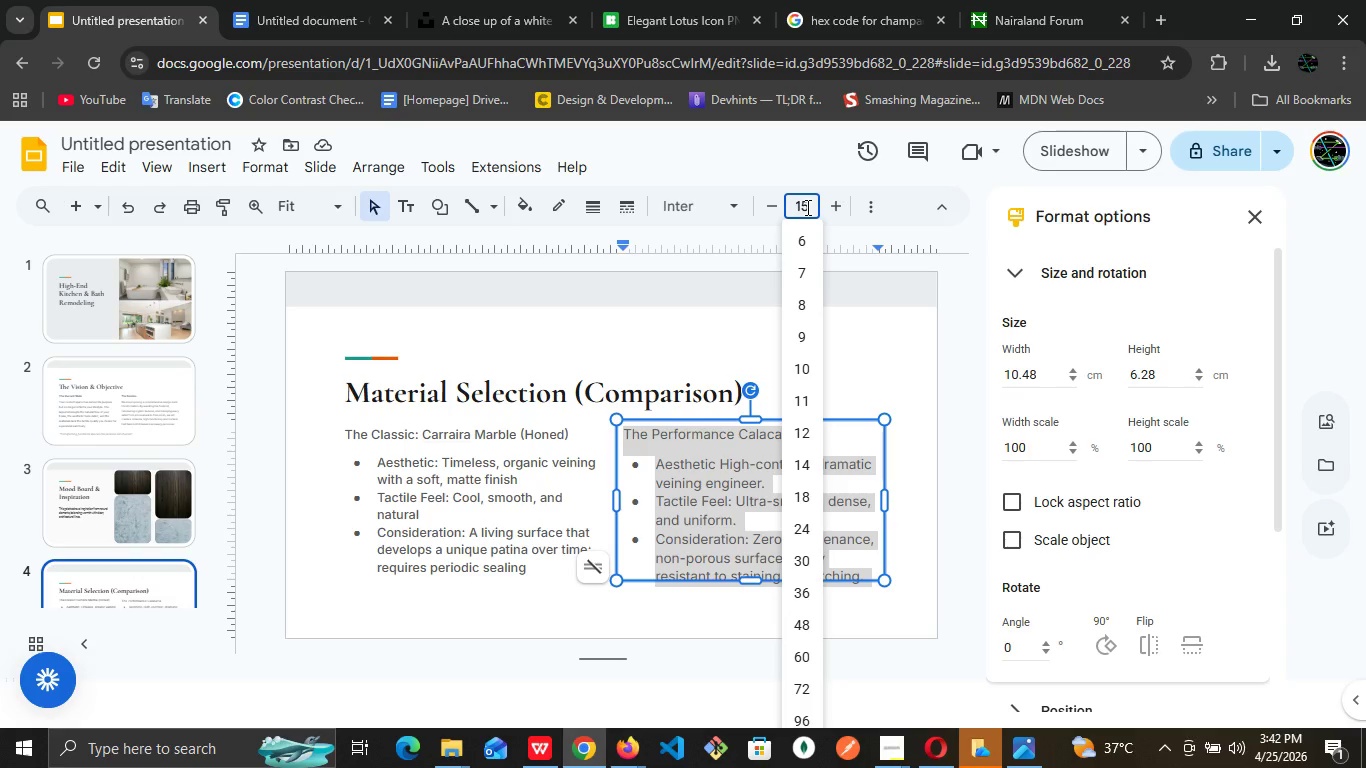 
key(Period)
 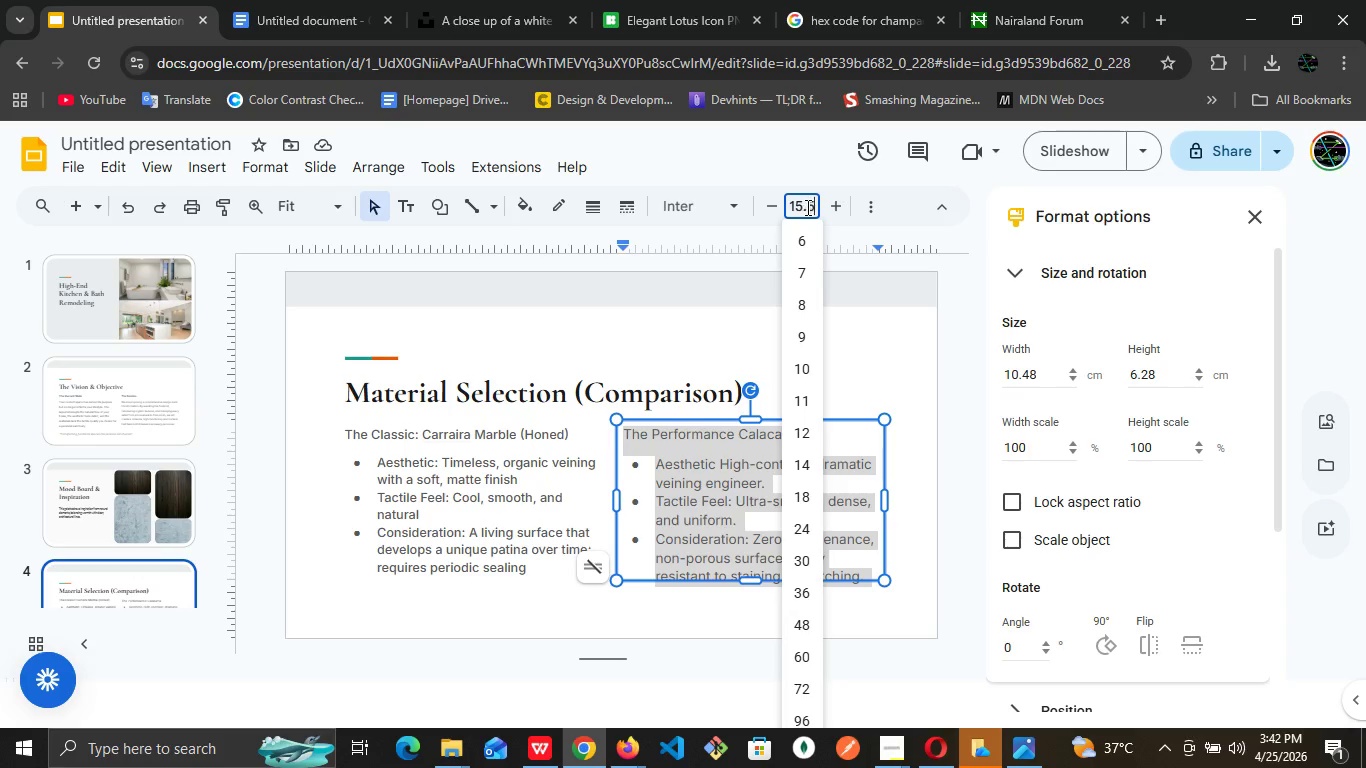 
key(5)
 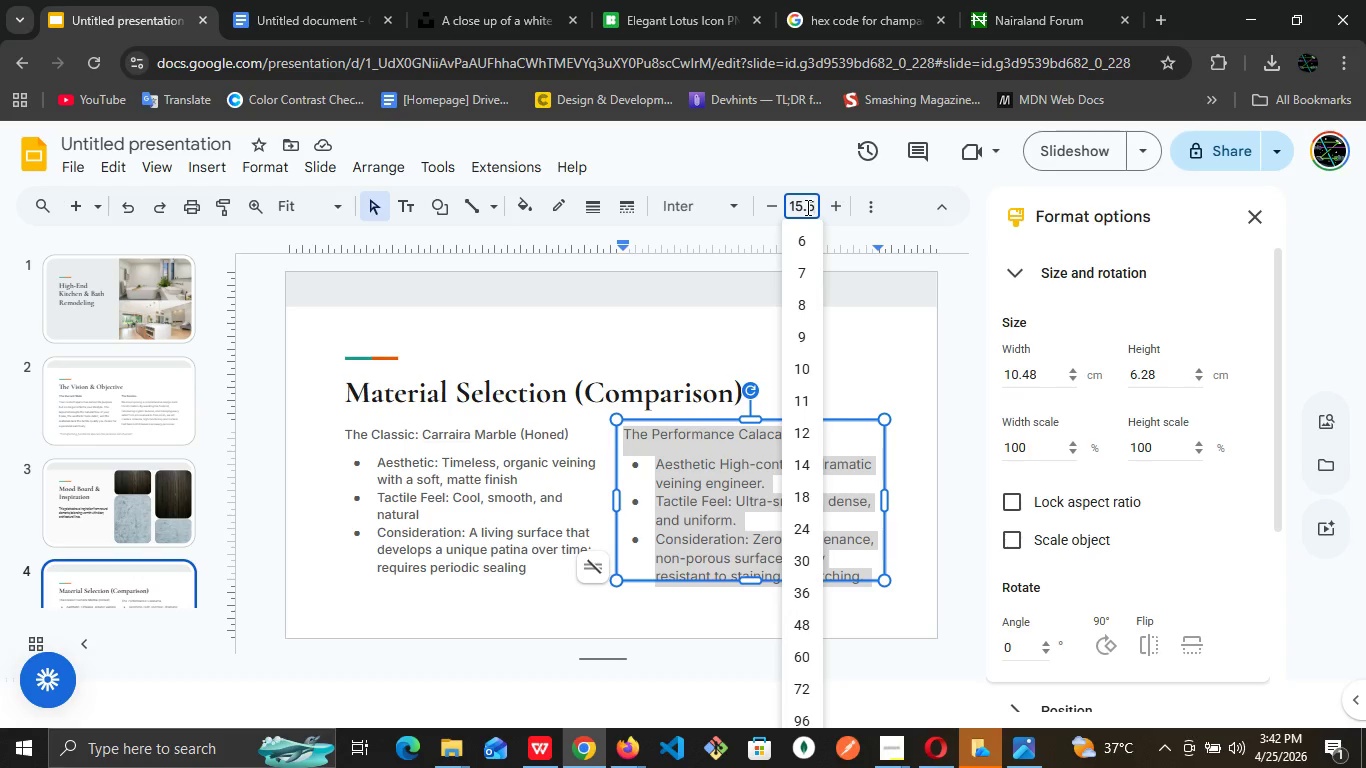 
key(Enter)
 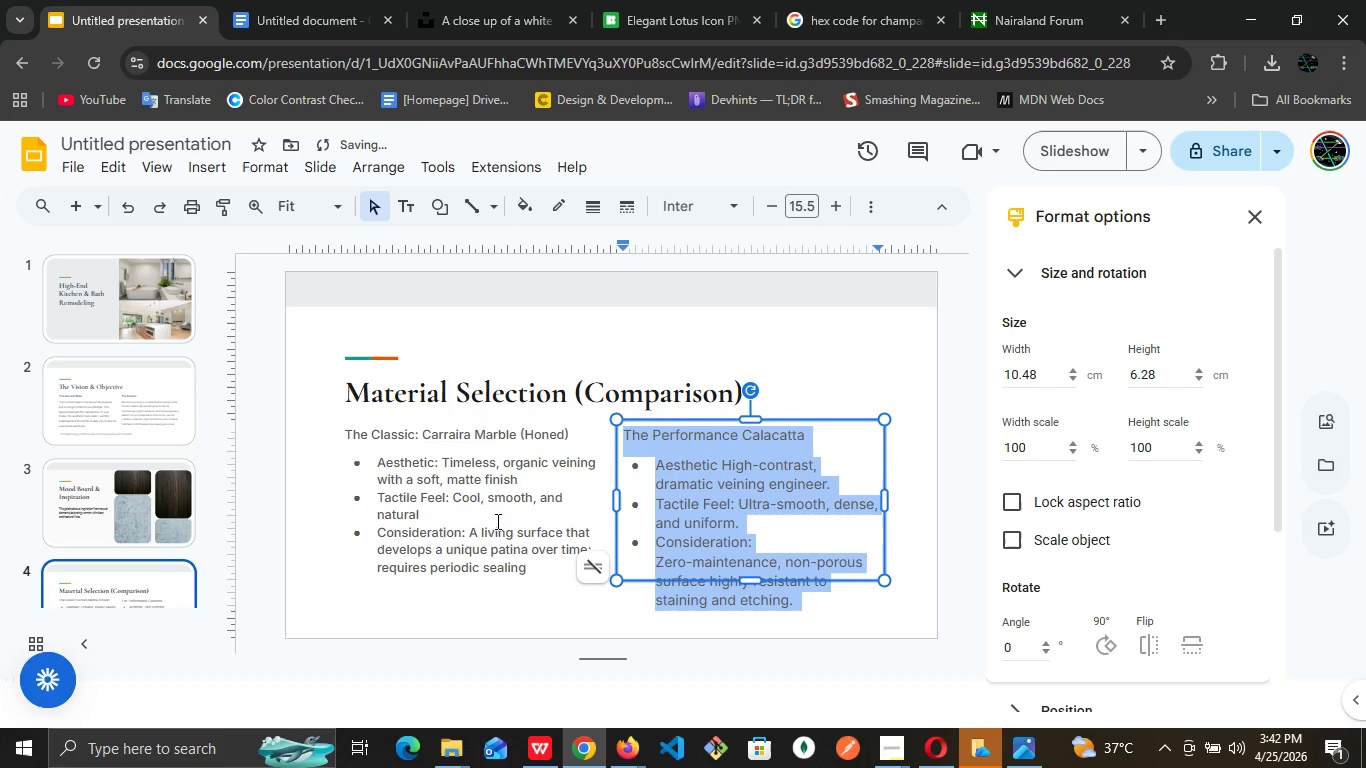 
left_click([485, 525])
 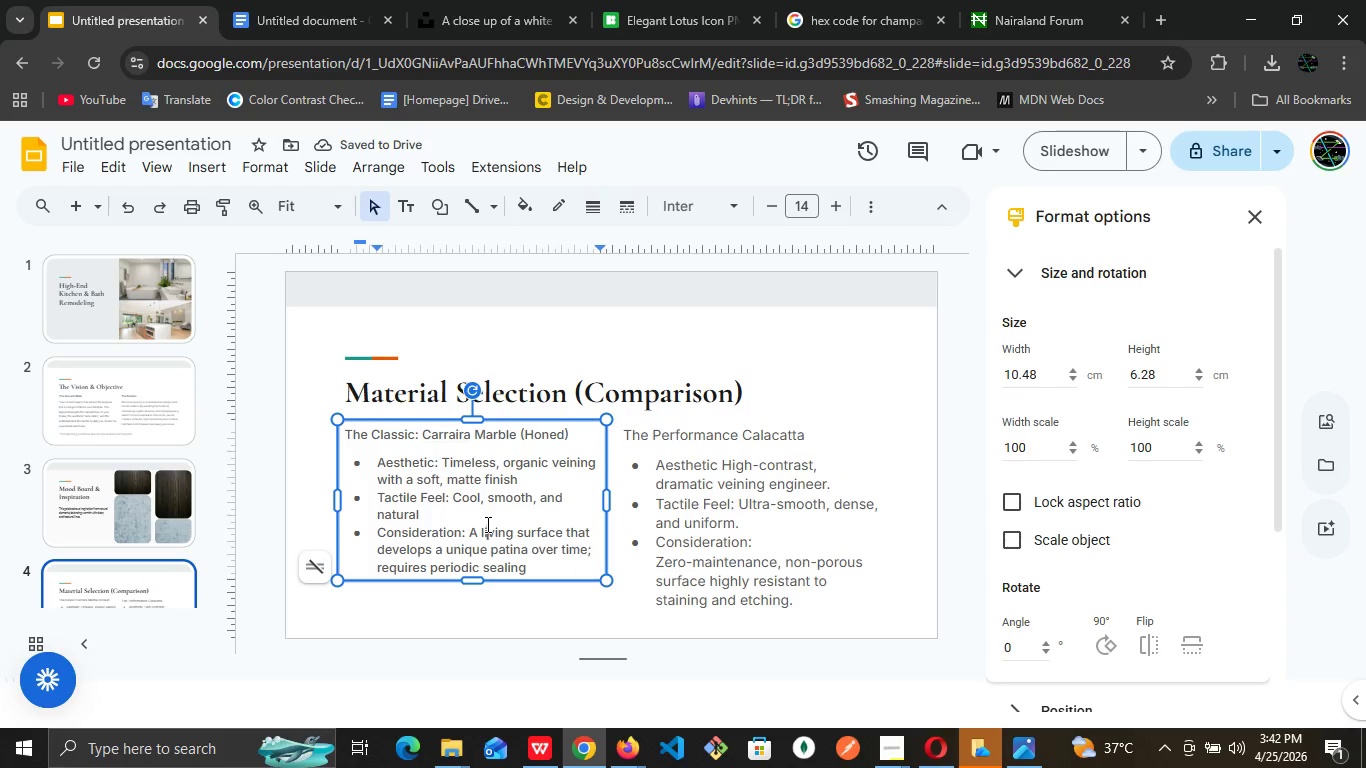 
key(Control+A)
 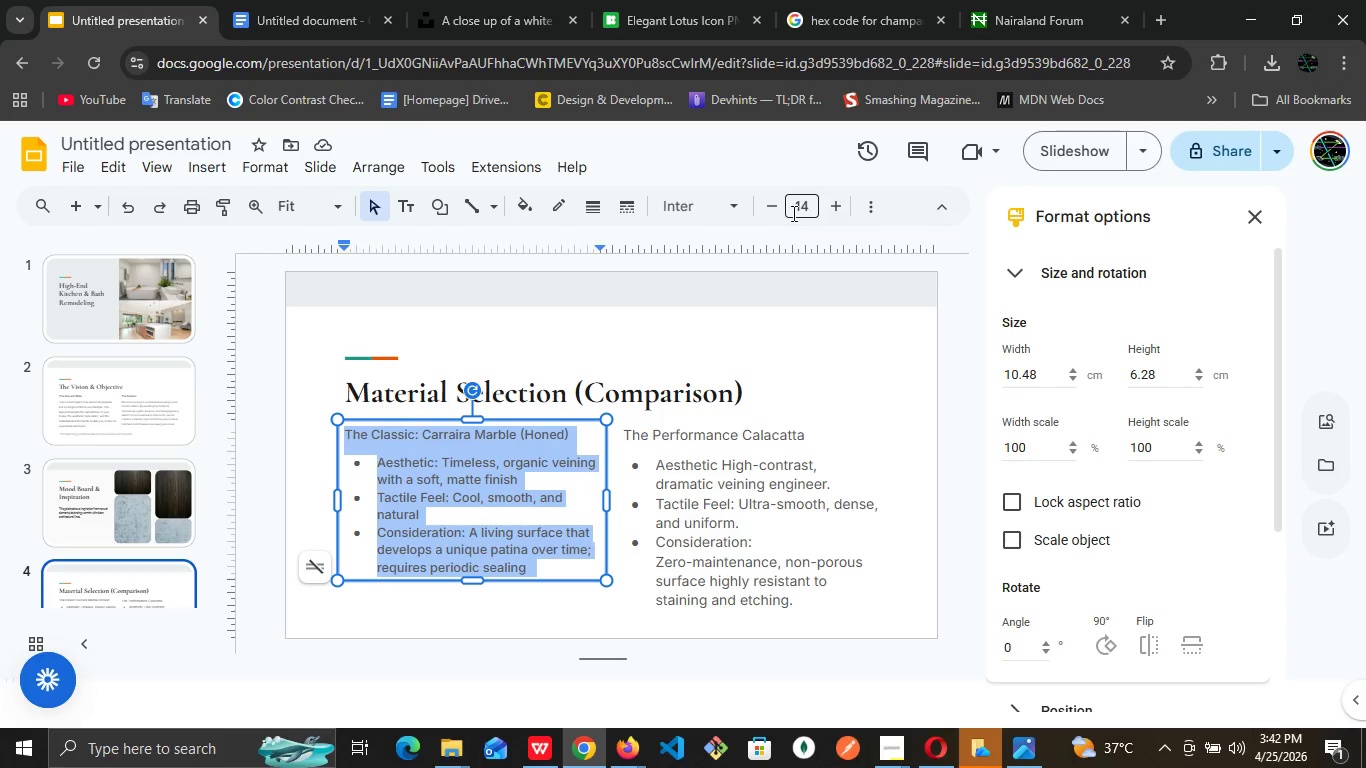 
left_click([794, 212])
 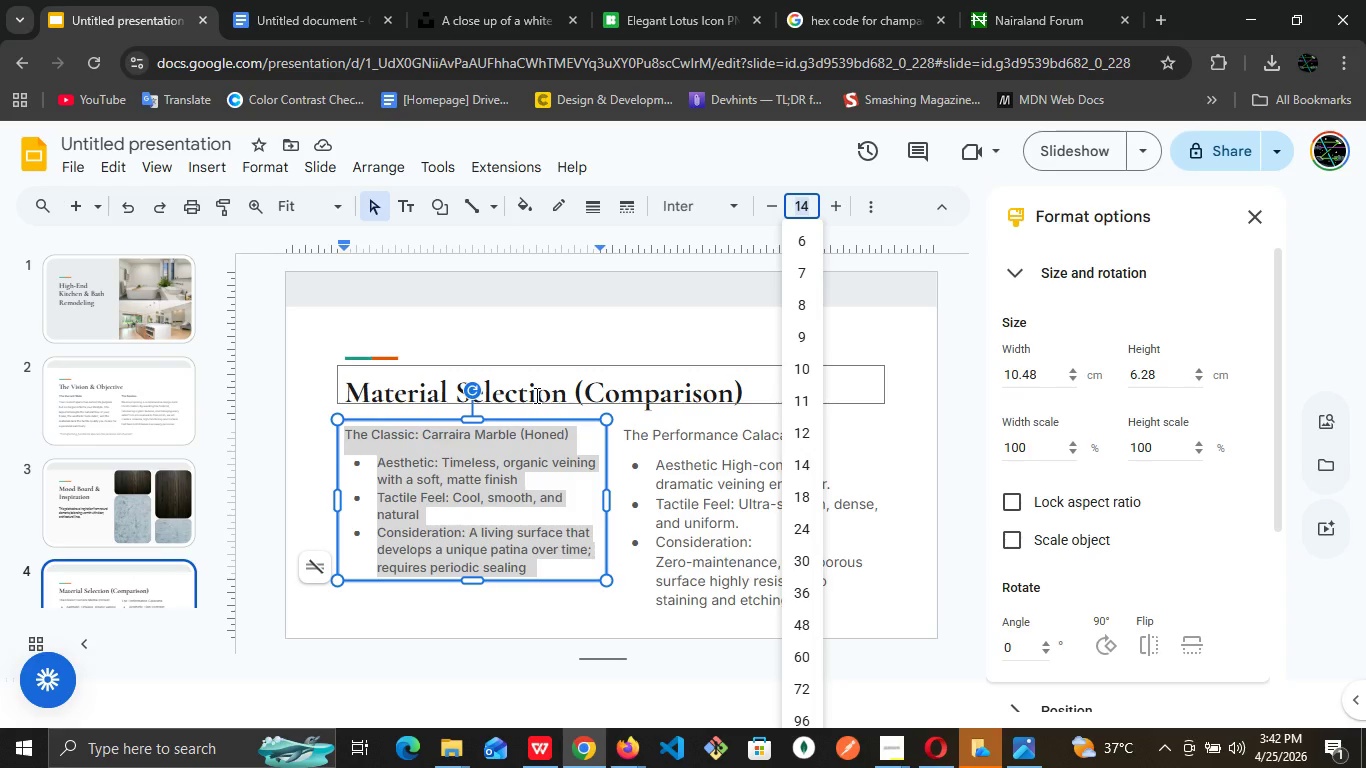 
type(15.5)
 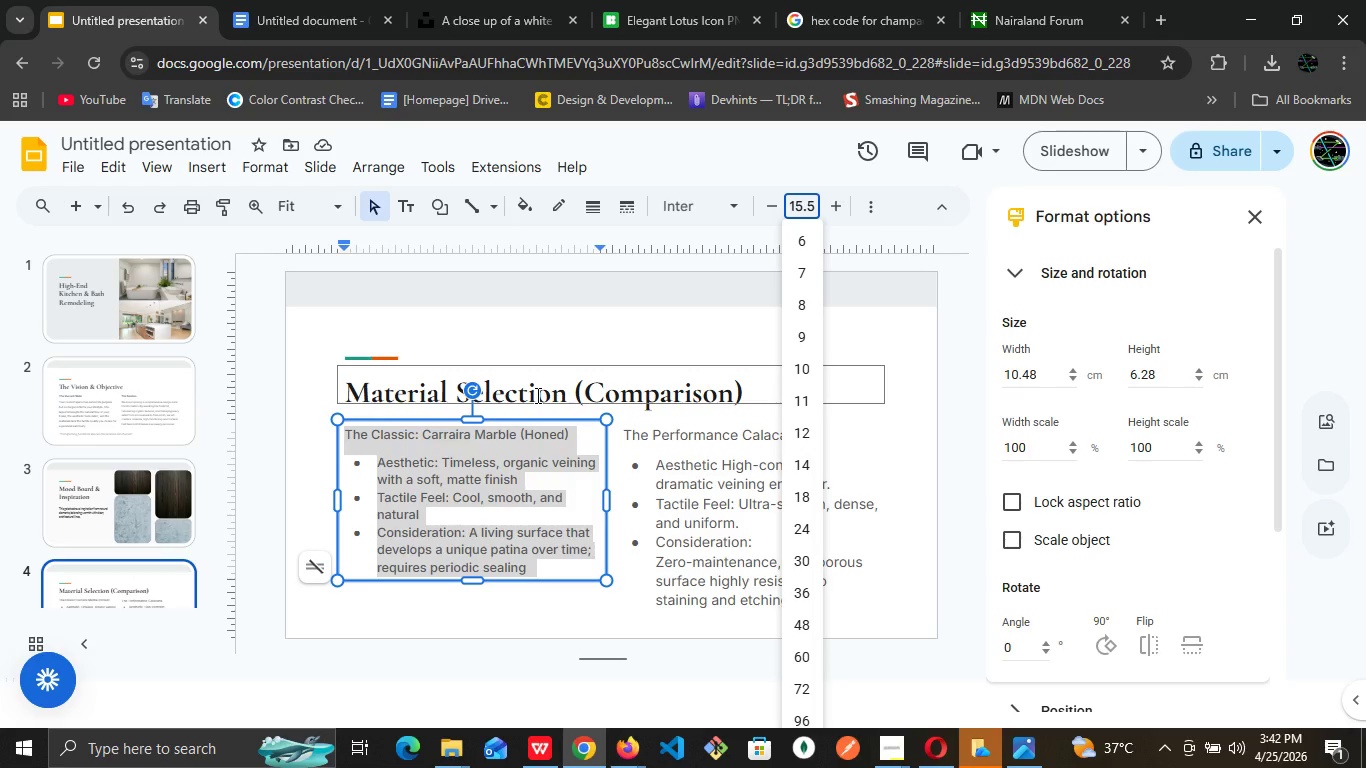 
key(Enter)
 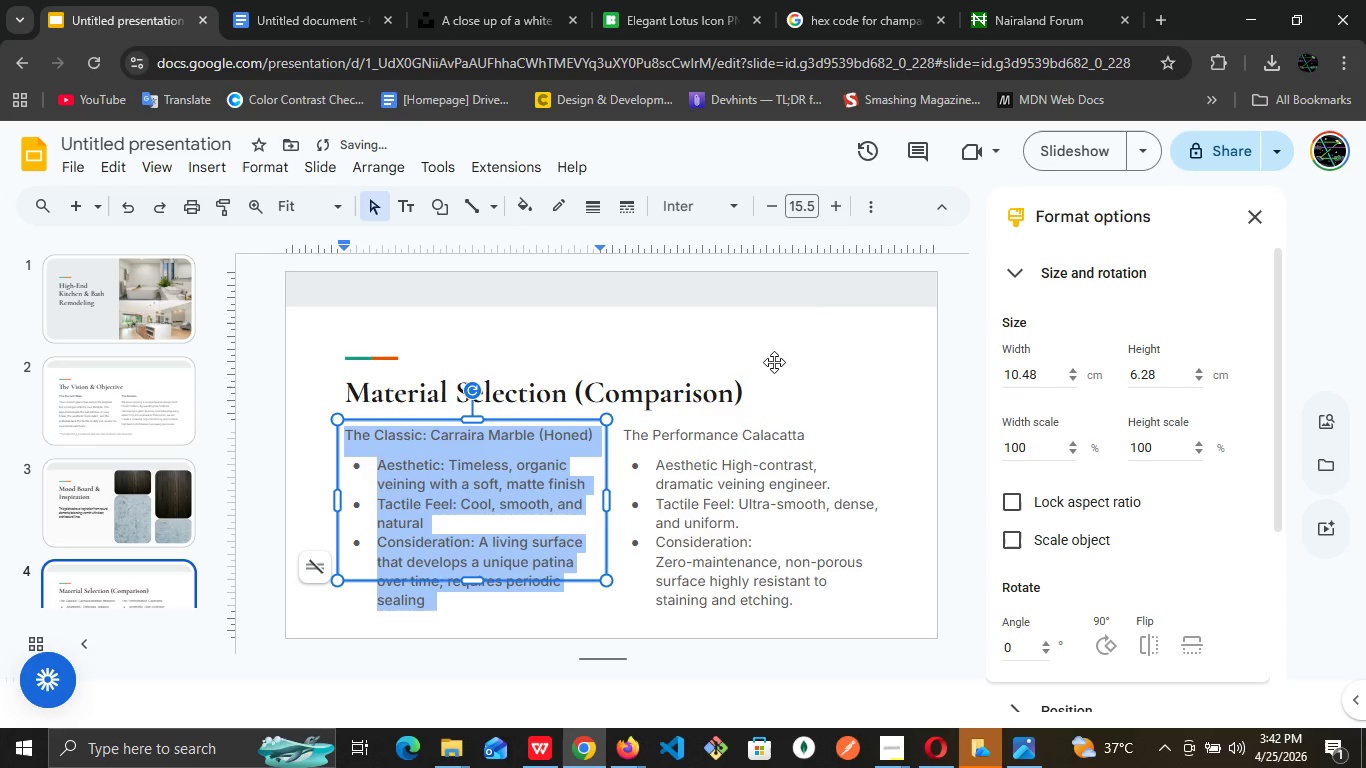 
left_click([811, 316])
 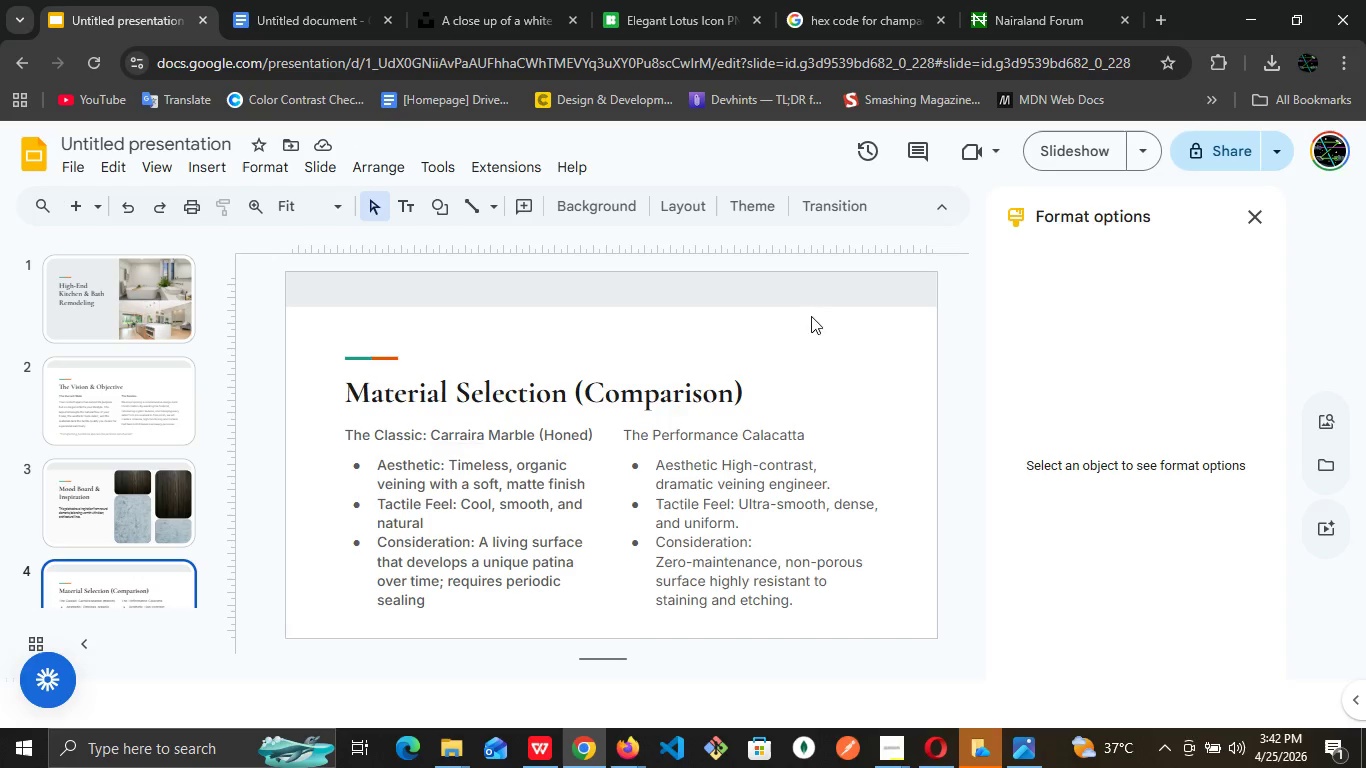 
left_click([762, 472])
 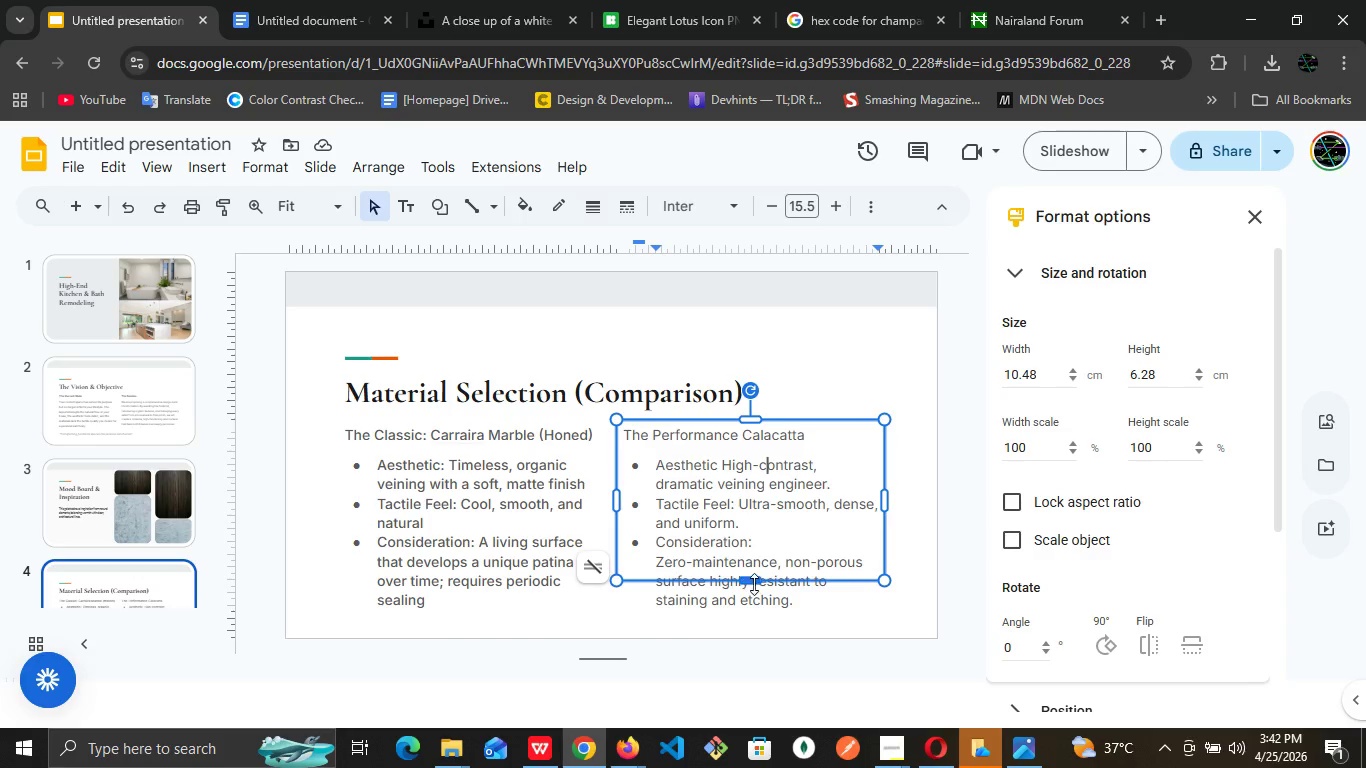 
left_click_drag(start_coordinate=[754, 582], to_coordinate=[748, 615])
 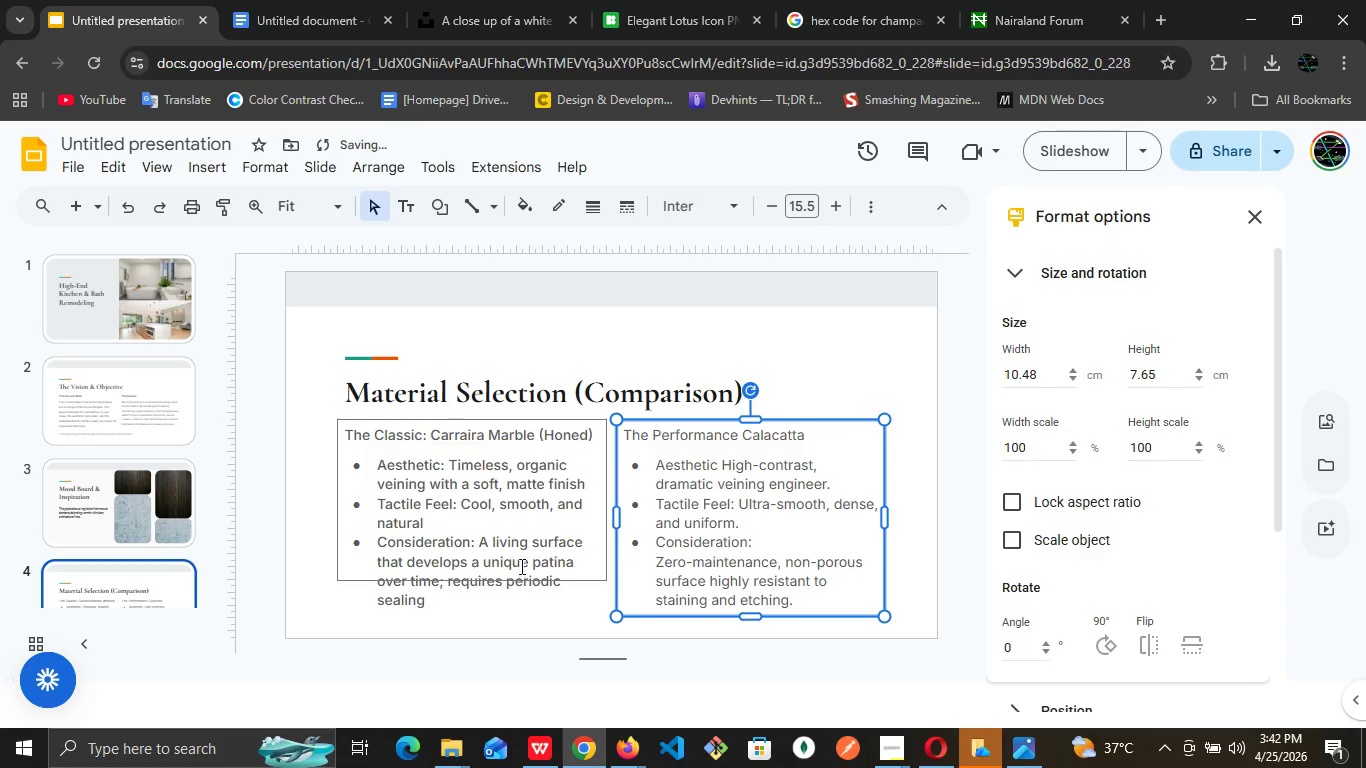 
left_click([520, 565])
 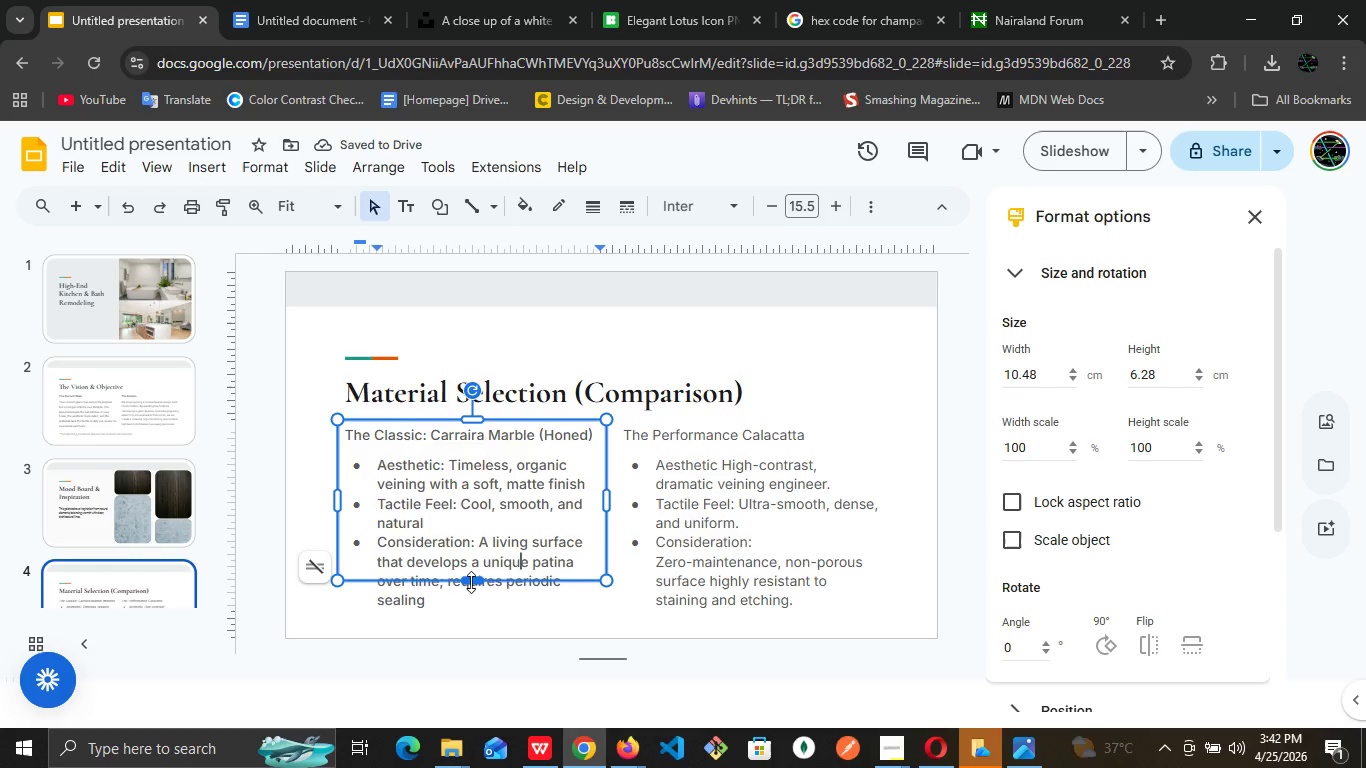 
left_click_drag(start_coordinate=[471, 582], to_coordinate=[467, 611])
 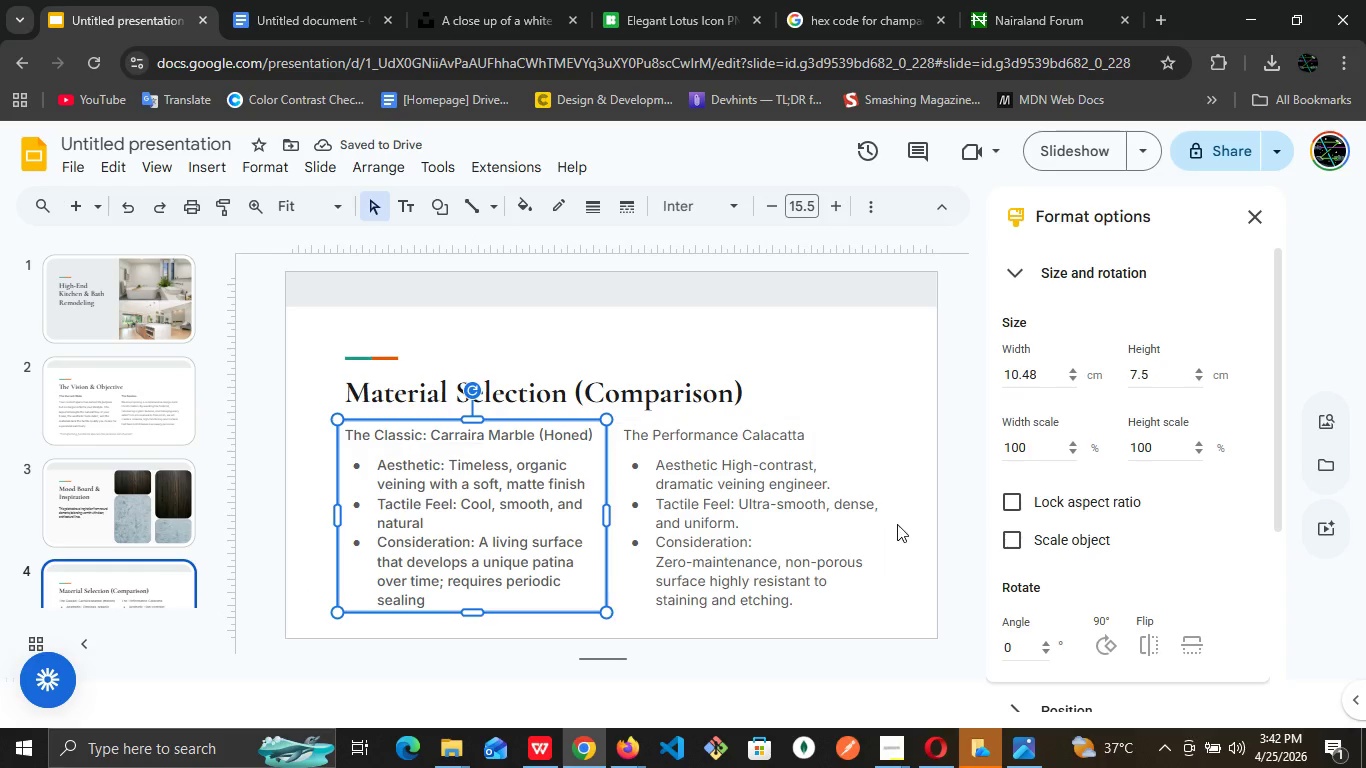 
left_click([872, 536])
 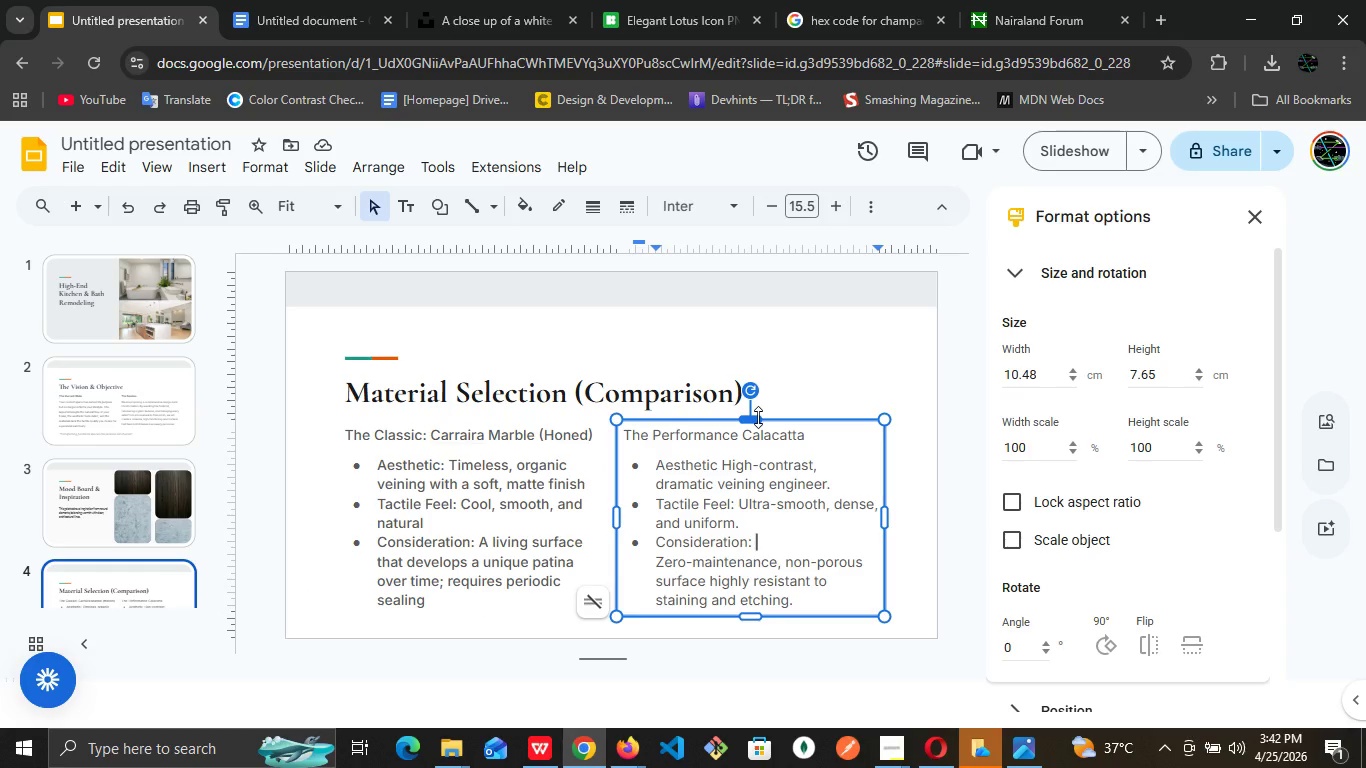 
left_click([756, 417])
 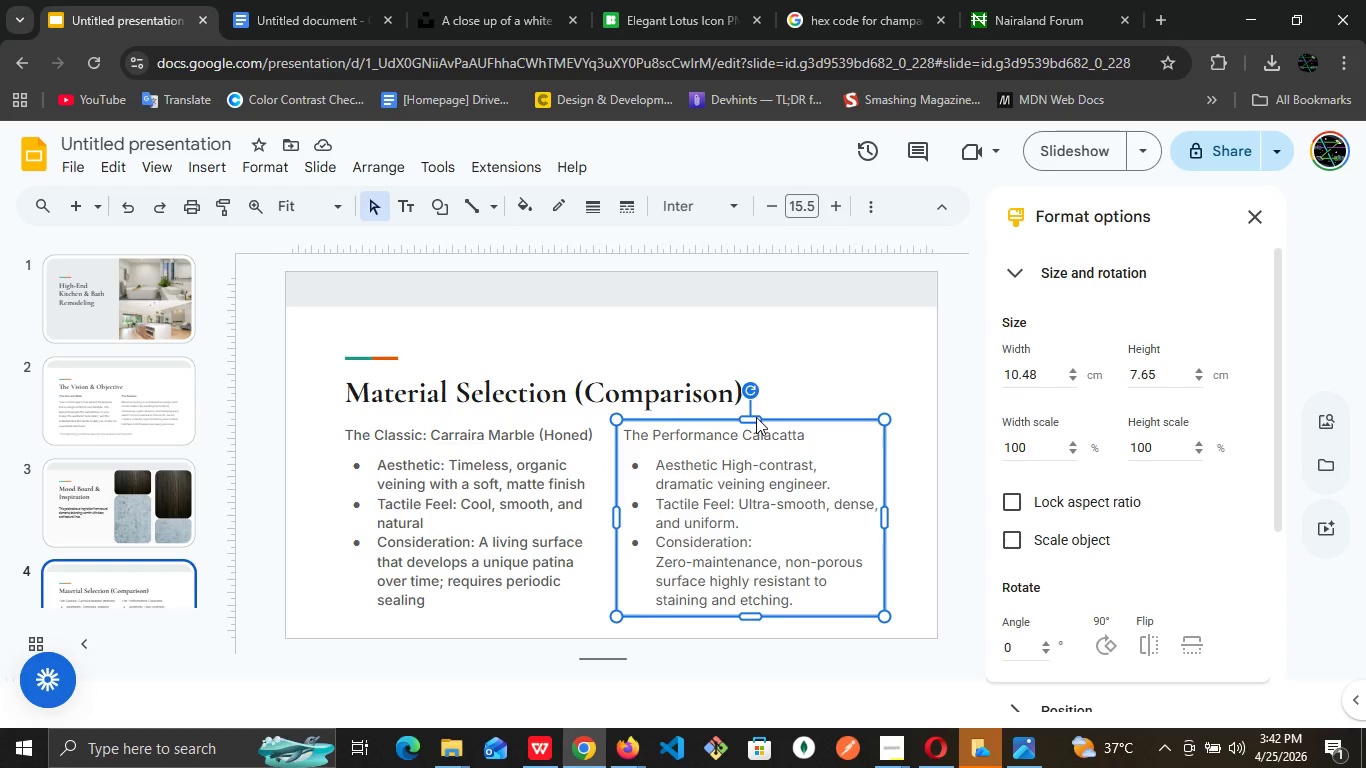 
wait(8.19)
 